 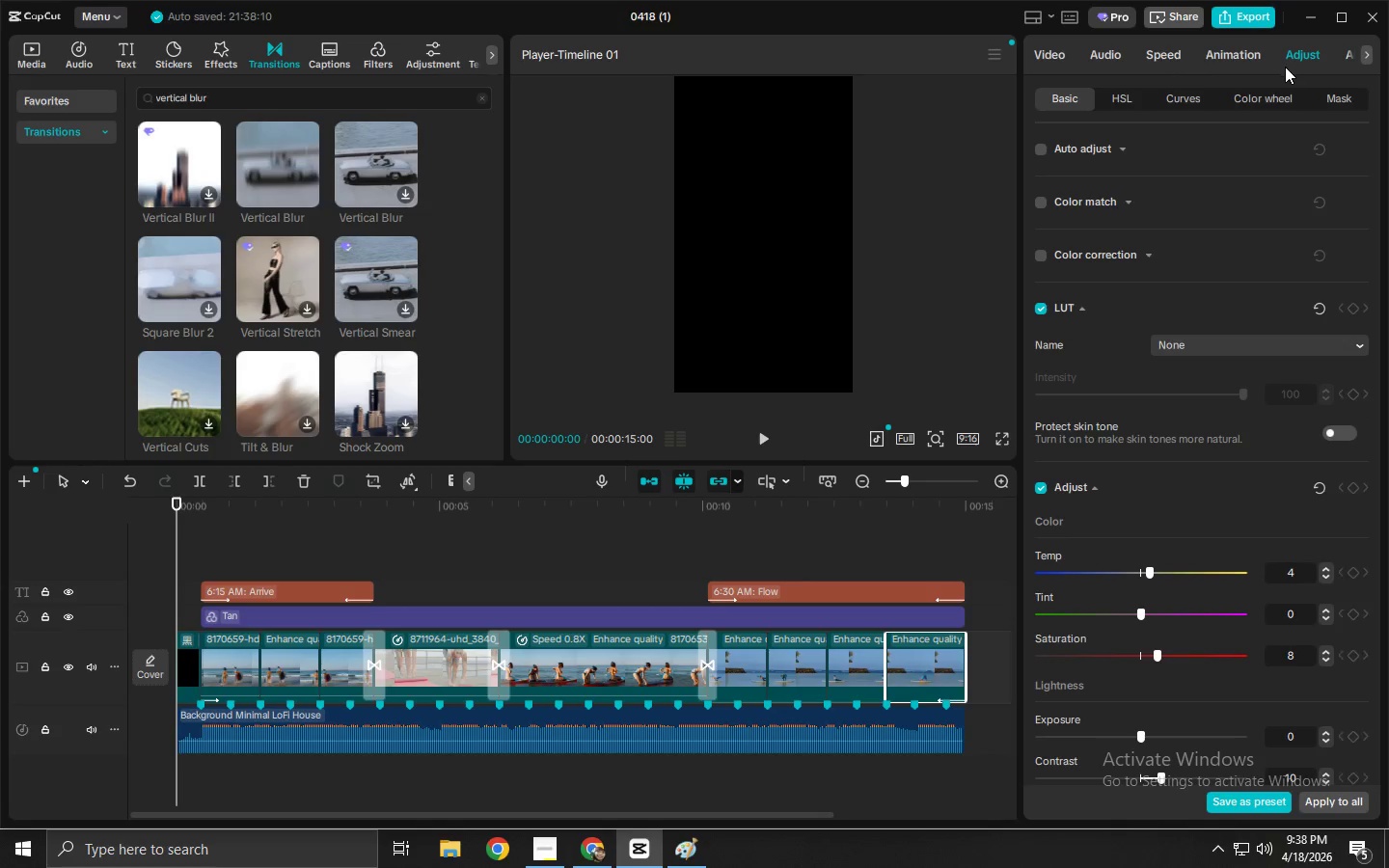 
scroll: coordinate [1189, 250], scroll_direction: down, amount: 11.0
 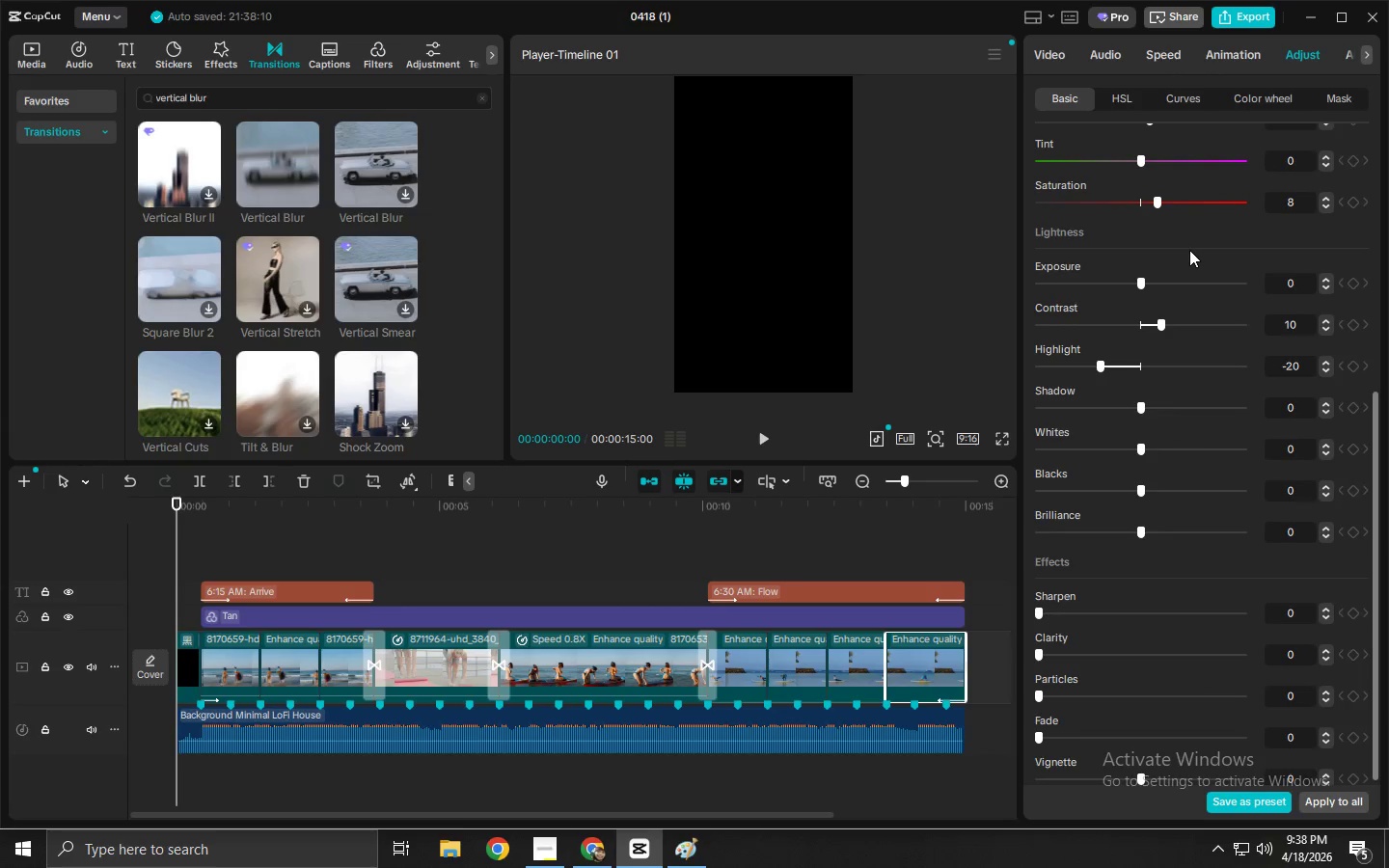 
scroll: coordinate [1189, 248], scroll_direction: up, amount: 3.0
 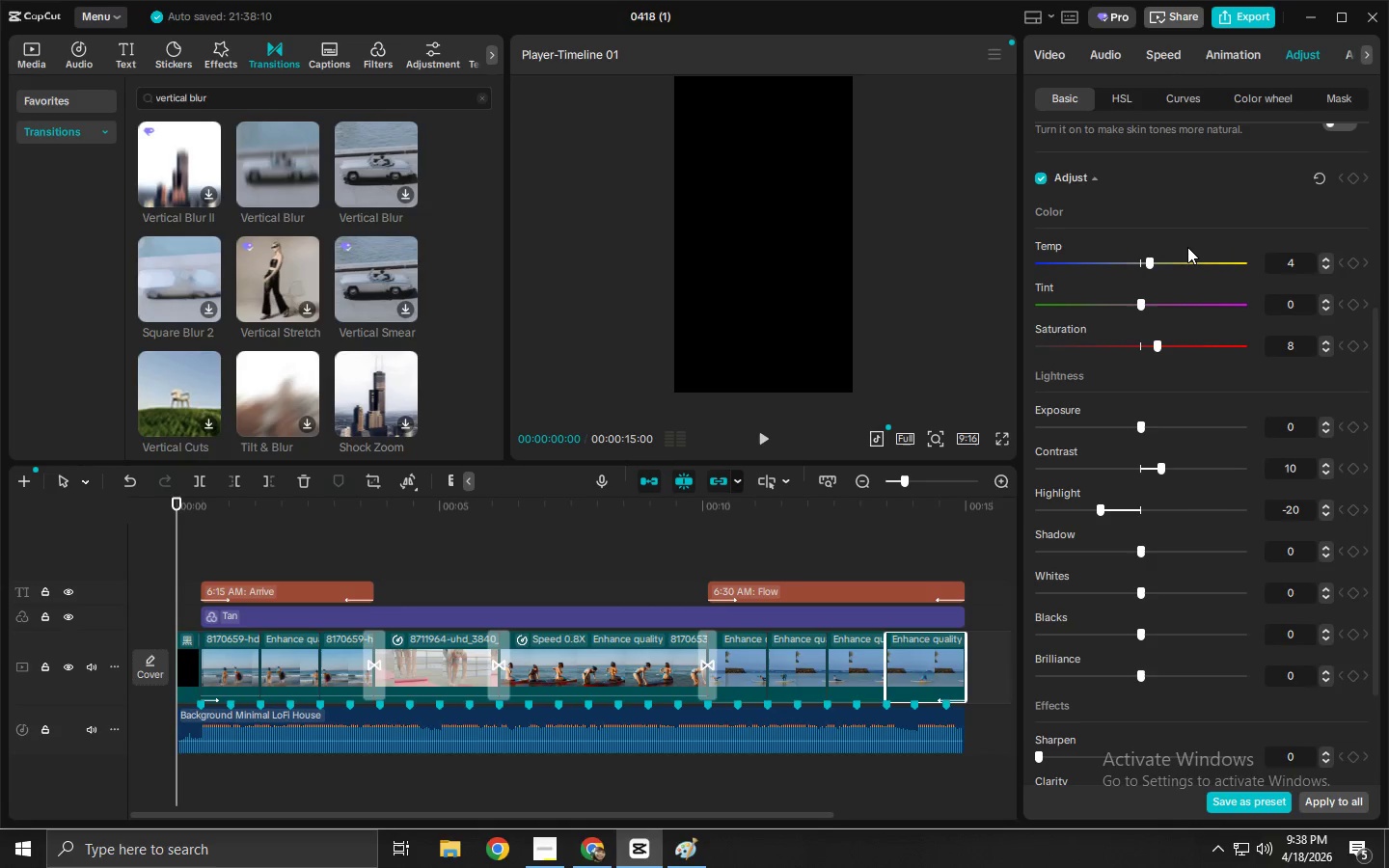 
key(PrintScreen)
 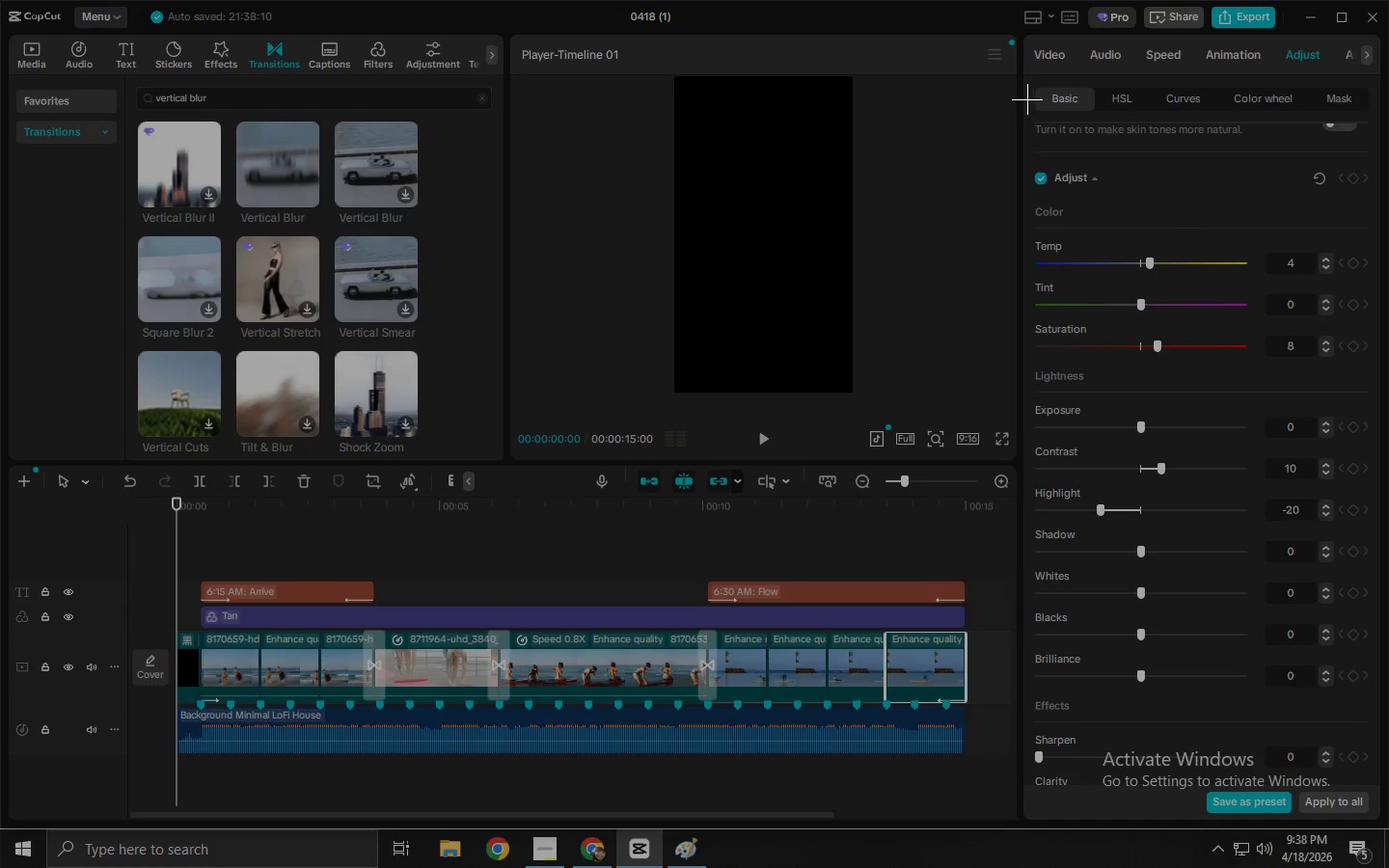 
left_click_drag(start_coordinate=[1026, 59], to_coordinate=[1365, 718])
 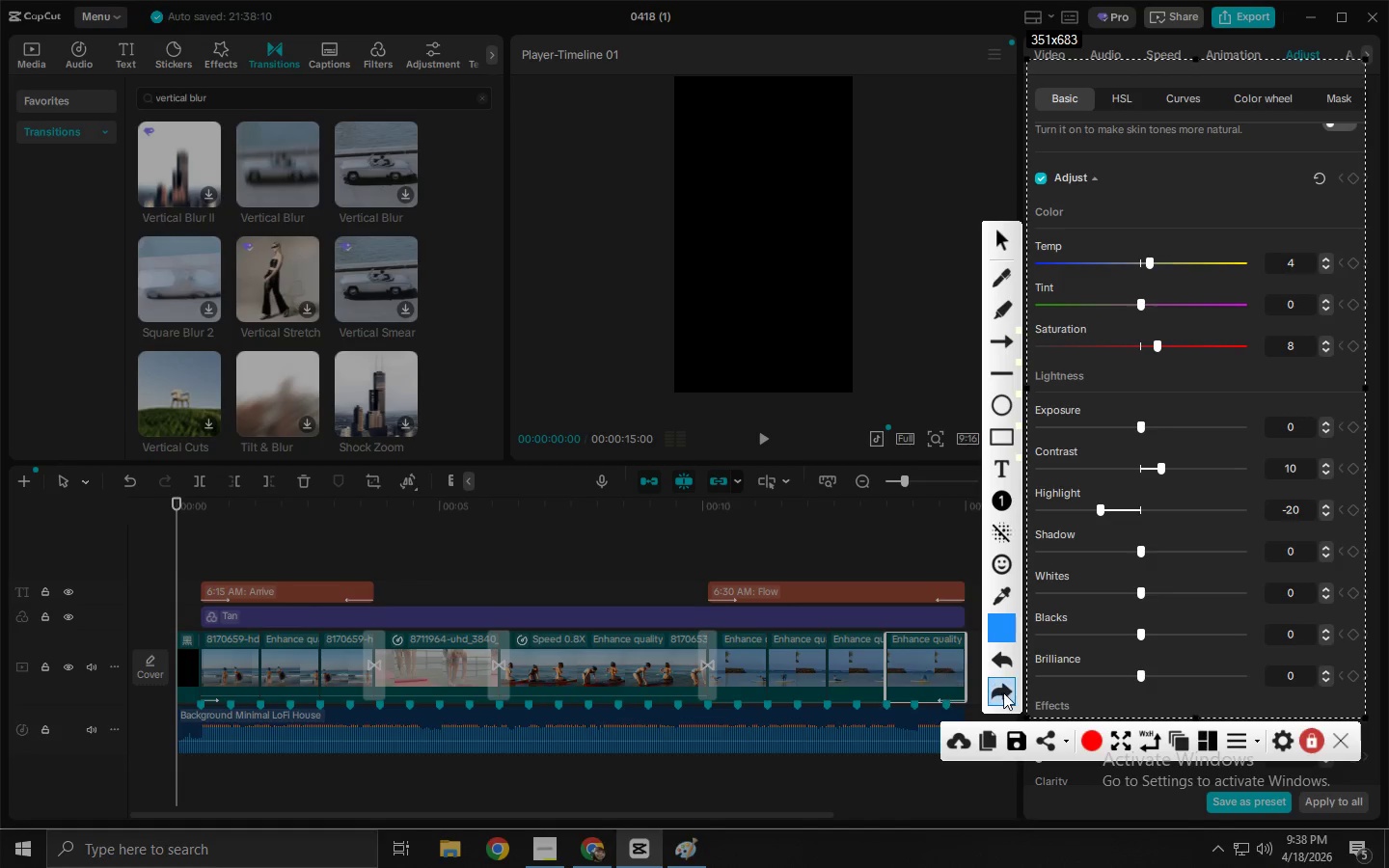 
key(Control+ControlLeft)
 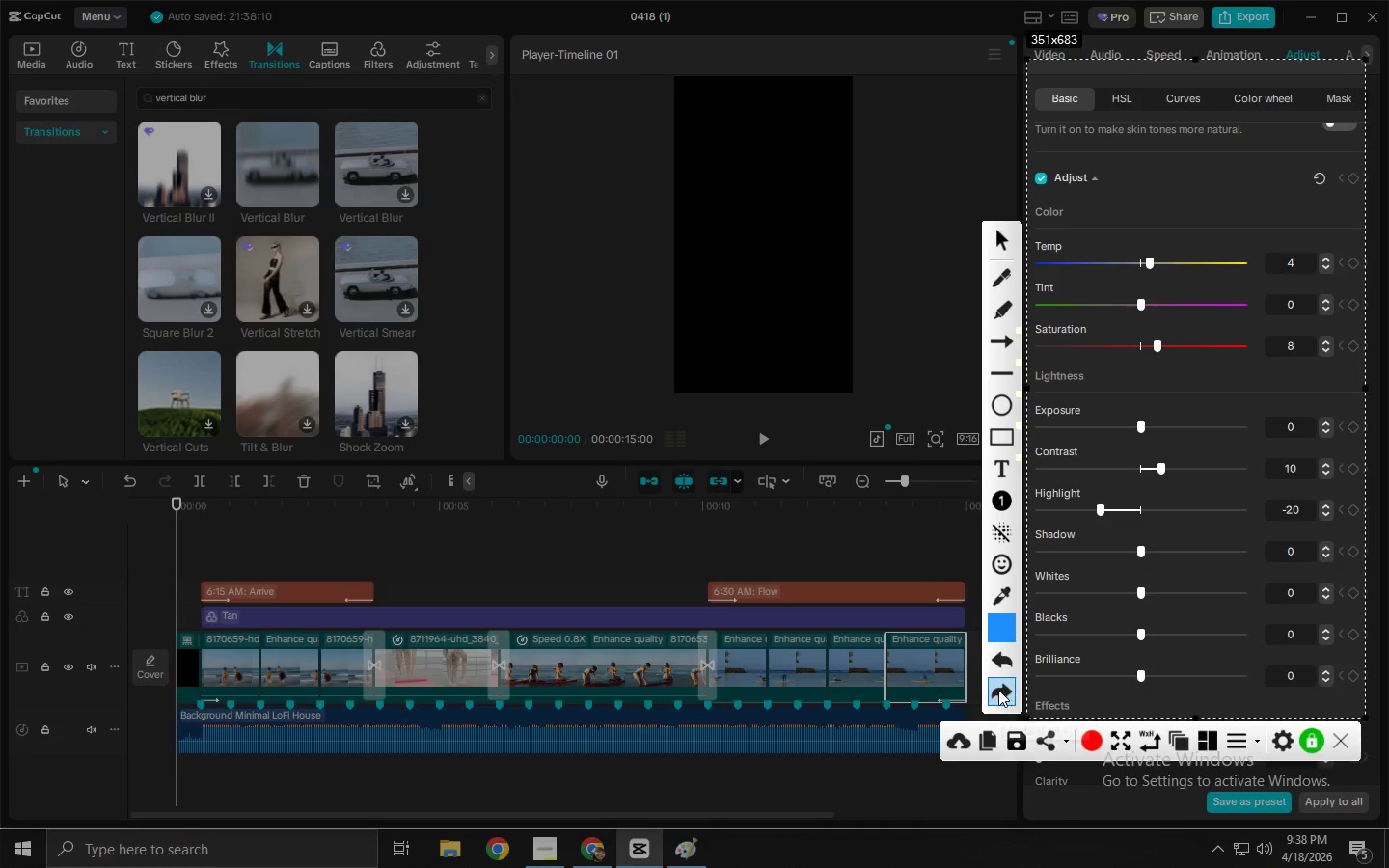 
key(Control+C)
 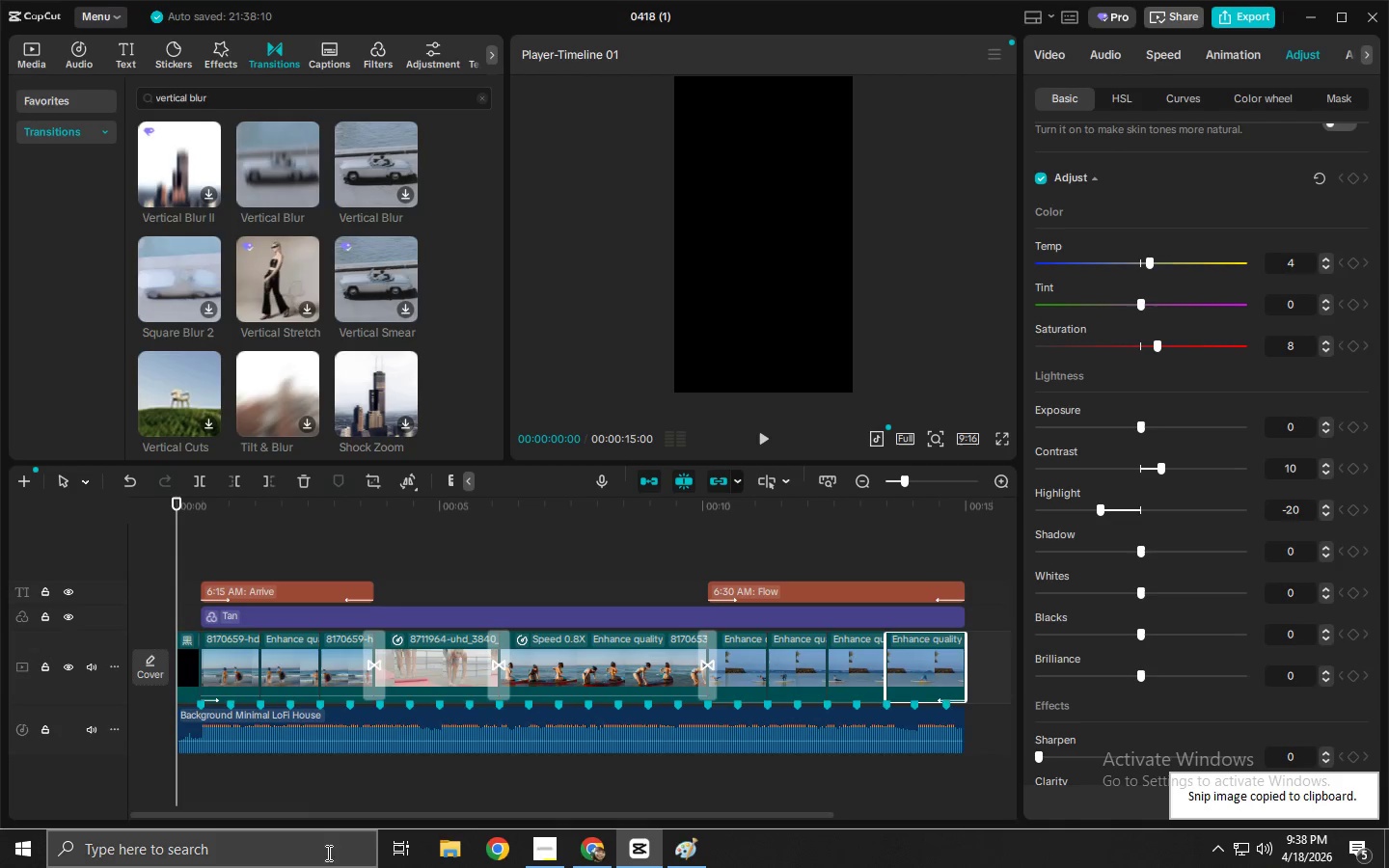 
left_click_drag(start_coordinate=[167, 854], to_coordinate=[162, 854])
 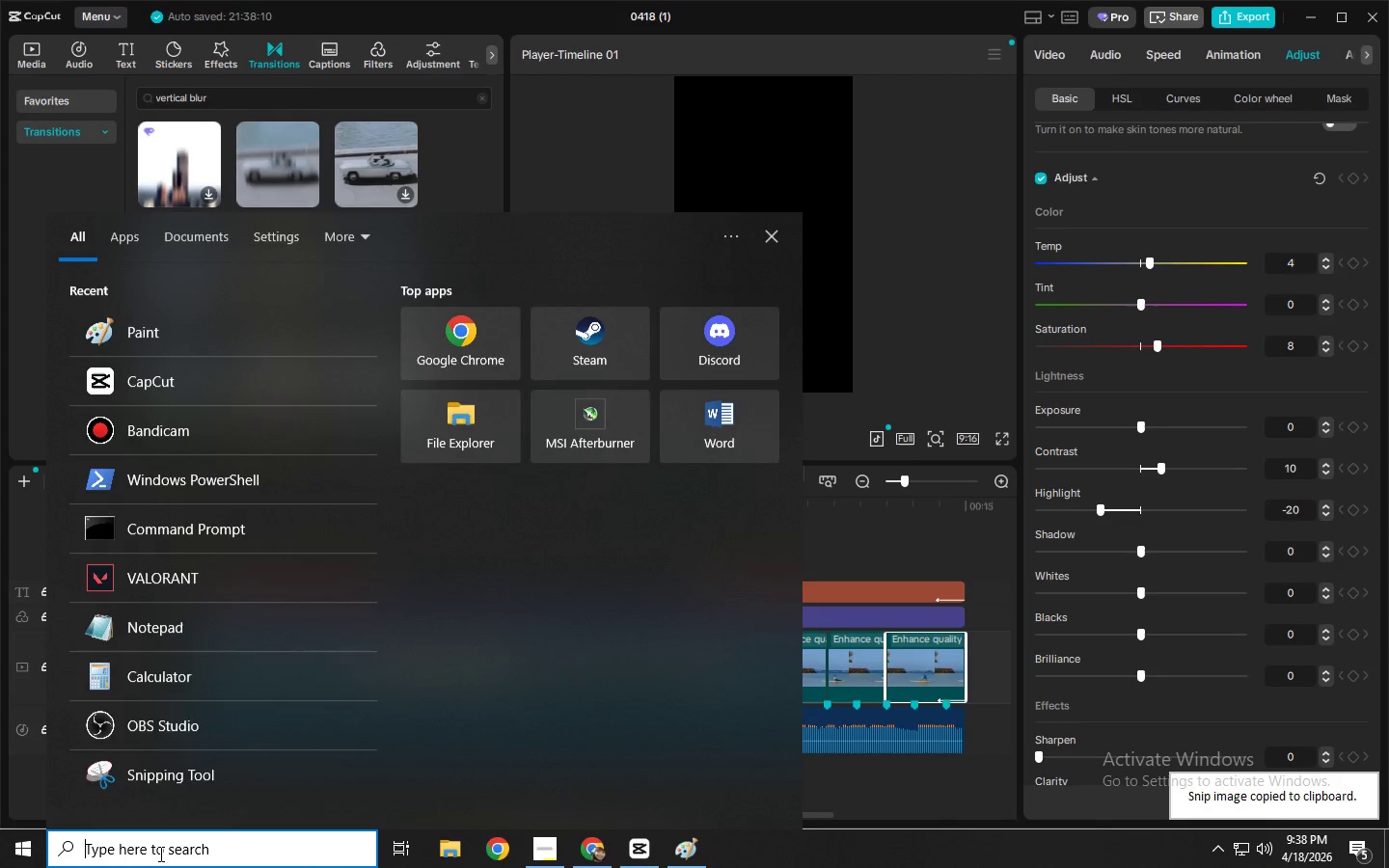 
type(pa)
key(Backspace)
key(Backspace)
key(Backspace)
type(painmt)
 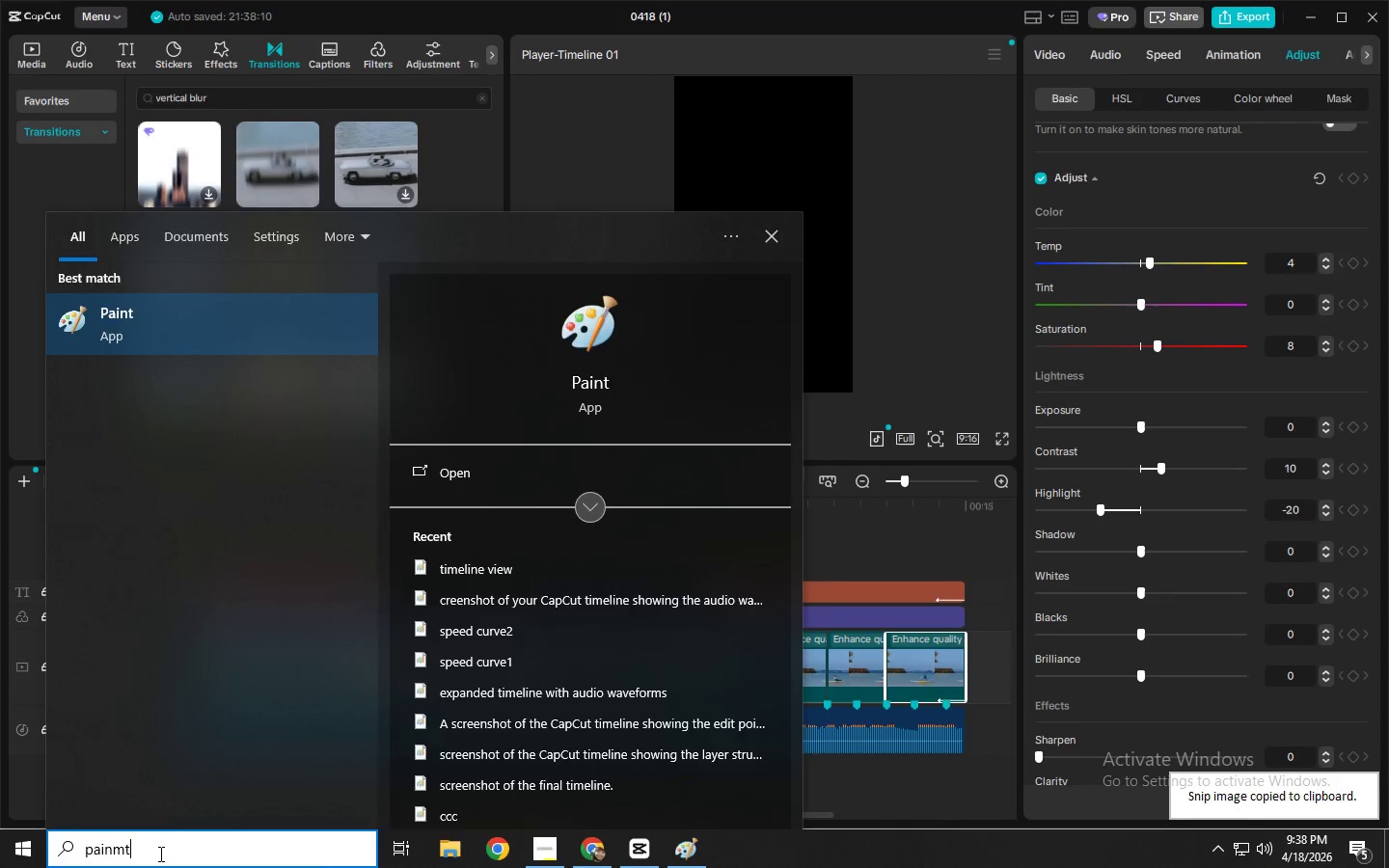 
key(Enter)
 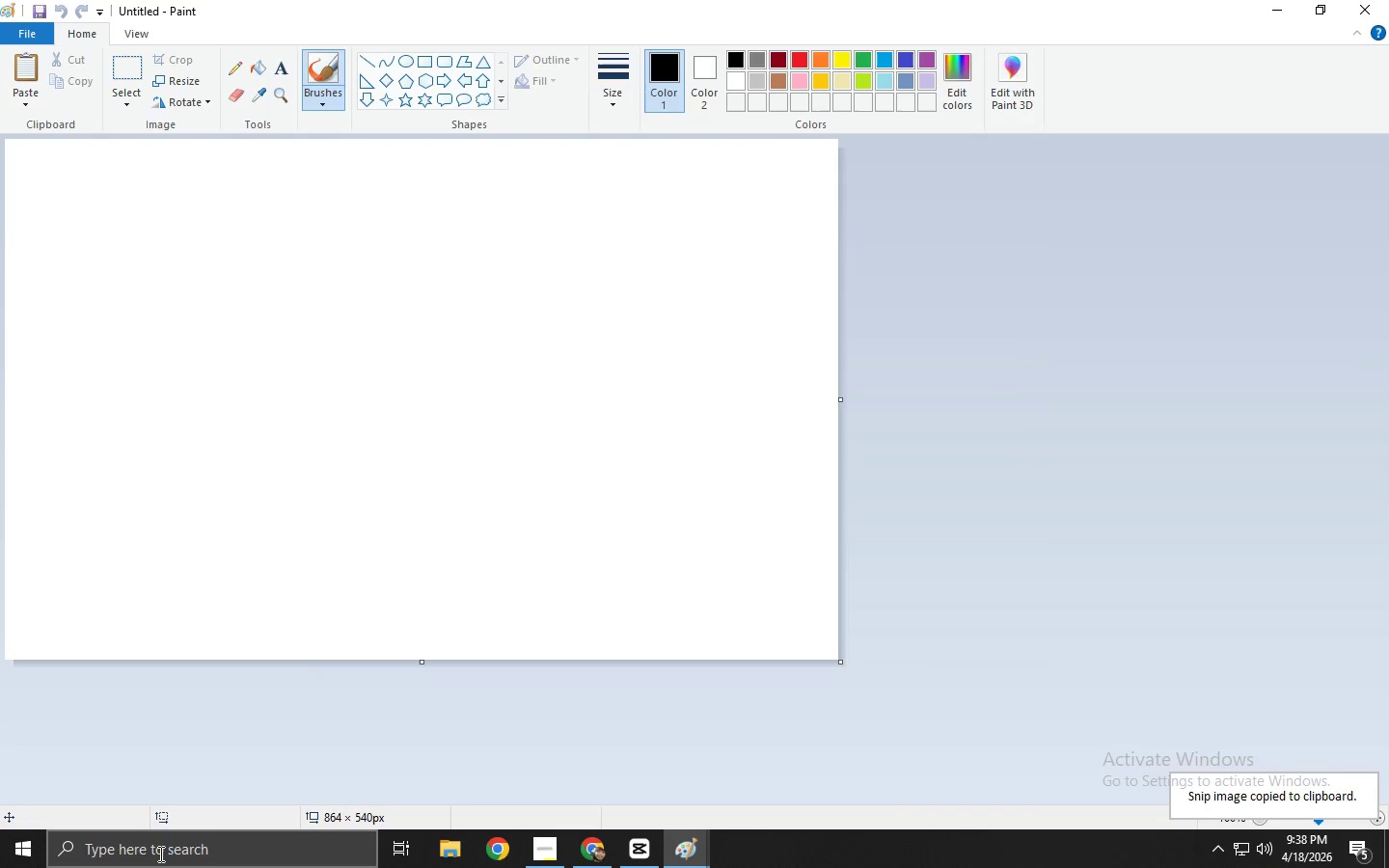 
key(Control+V)
 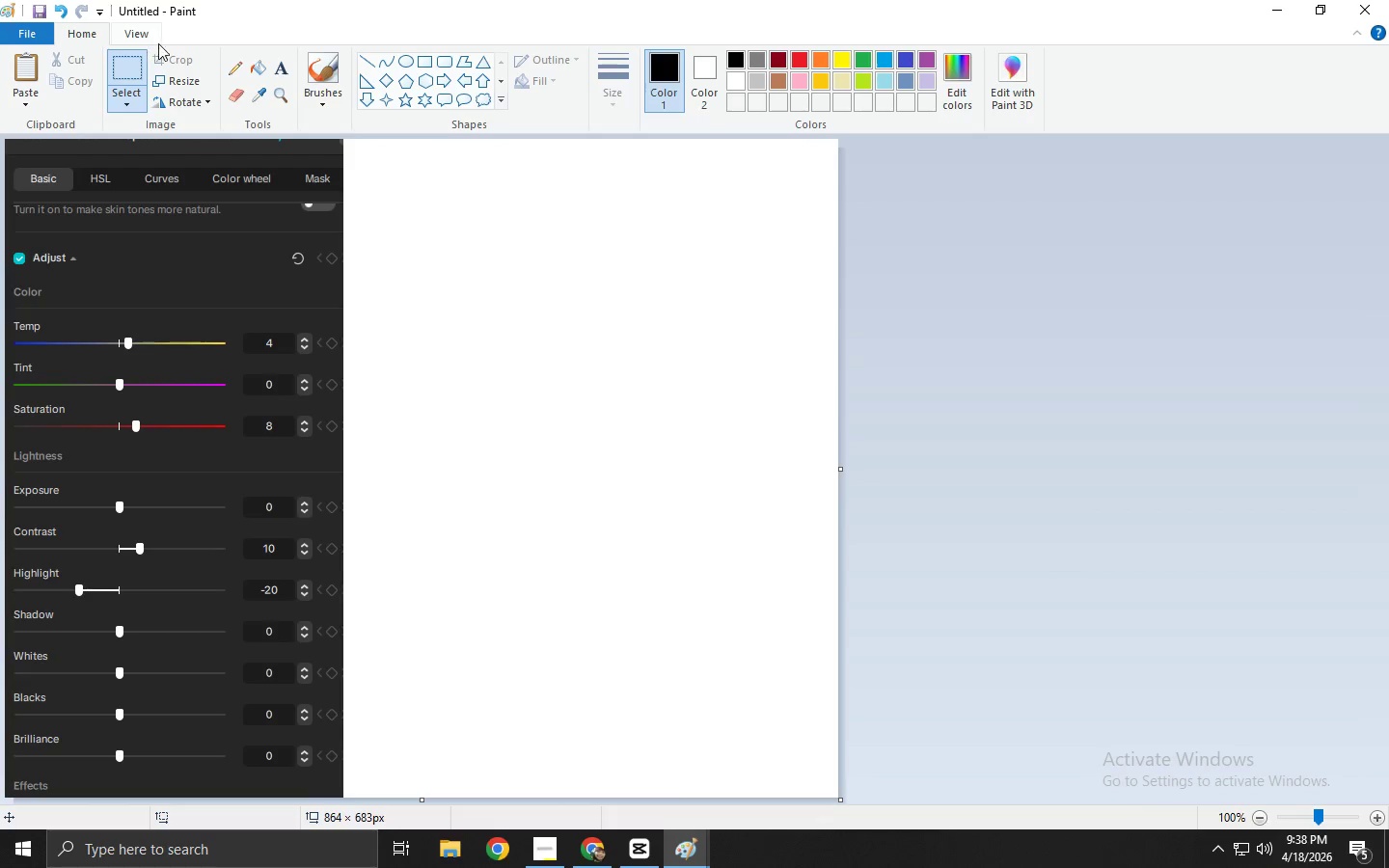 
left_click([123, 77])
 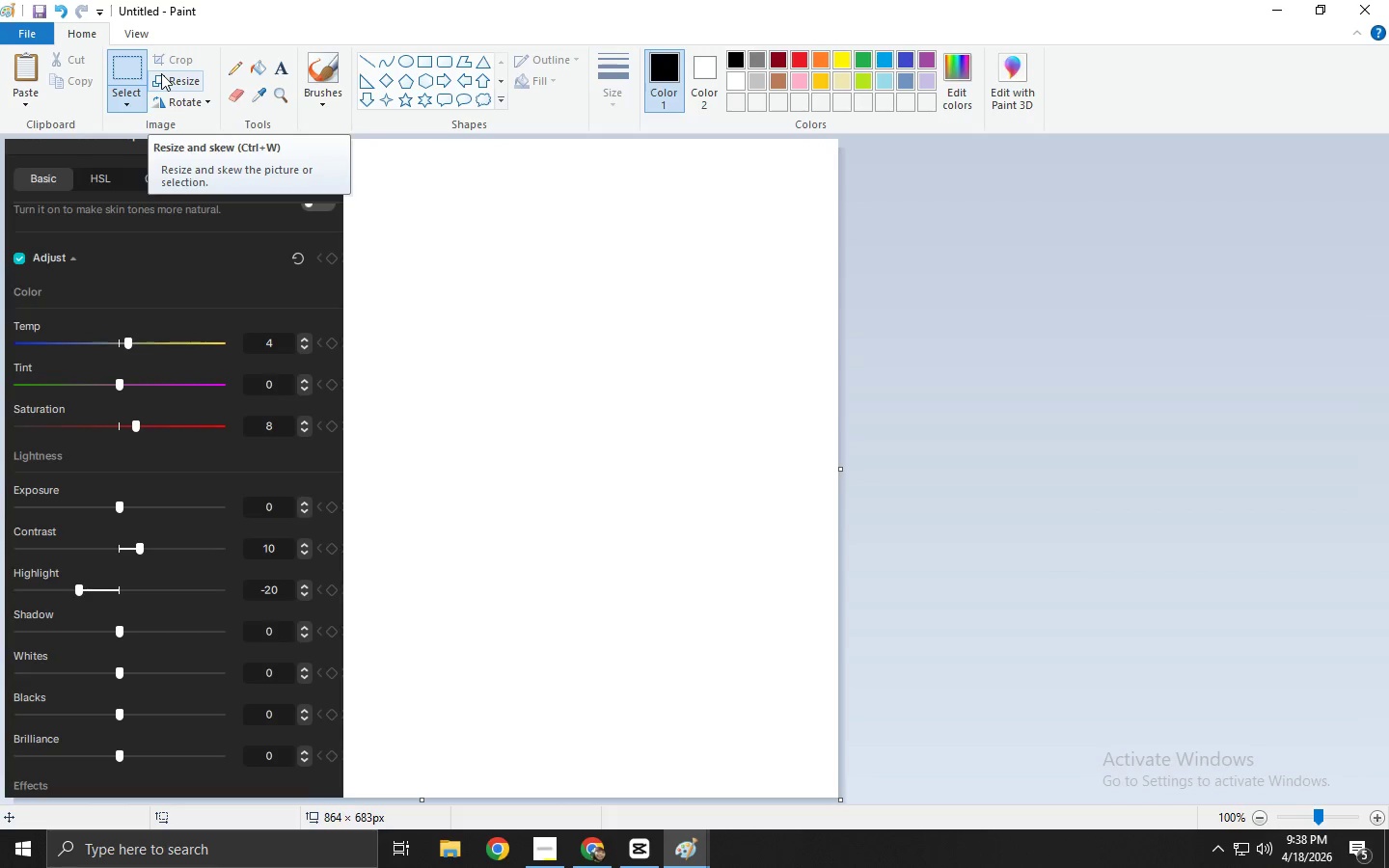 
wait(6.91)
 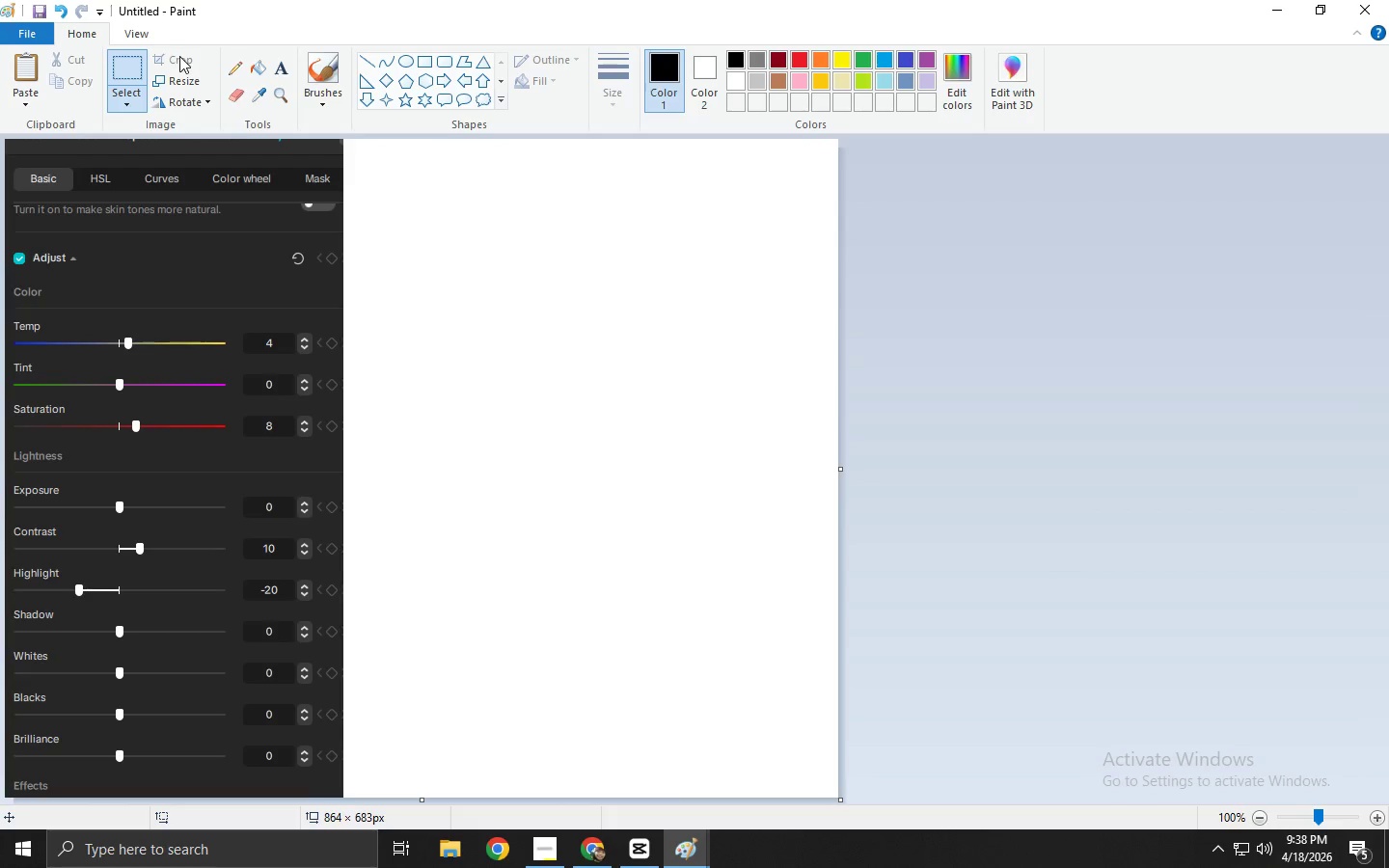 
left_click([168, 60])
 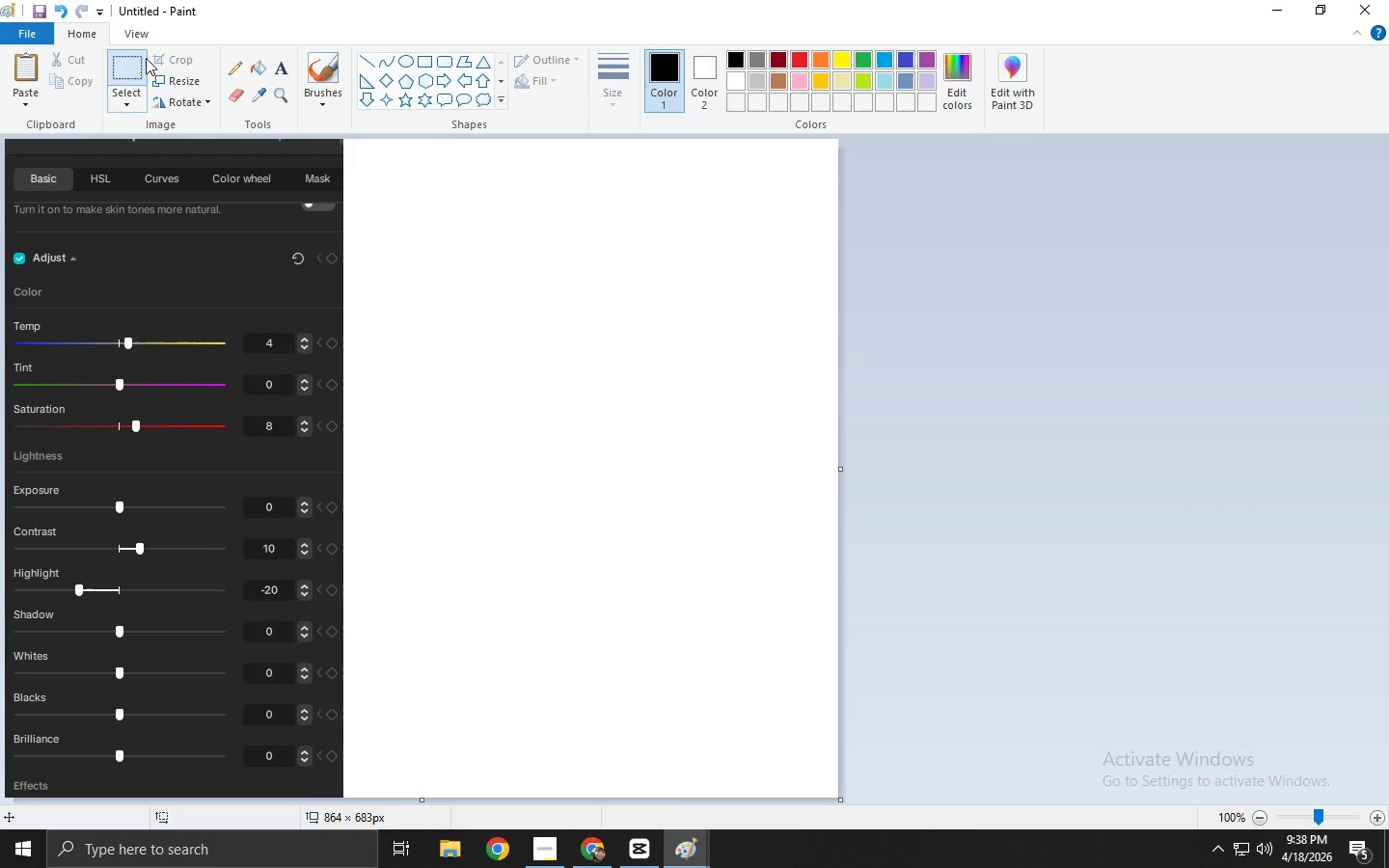 
left_click([157, 58])
 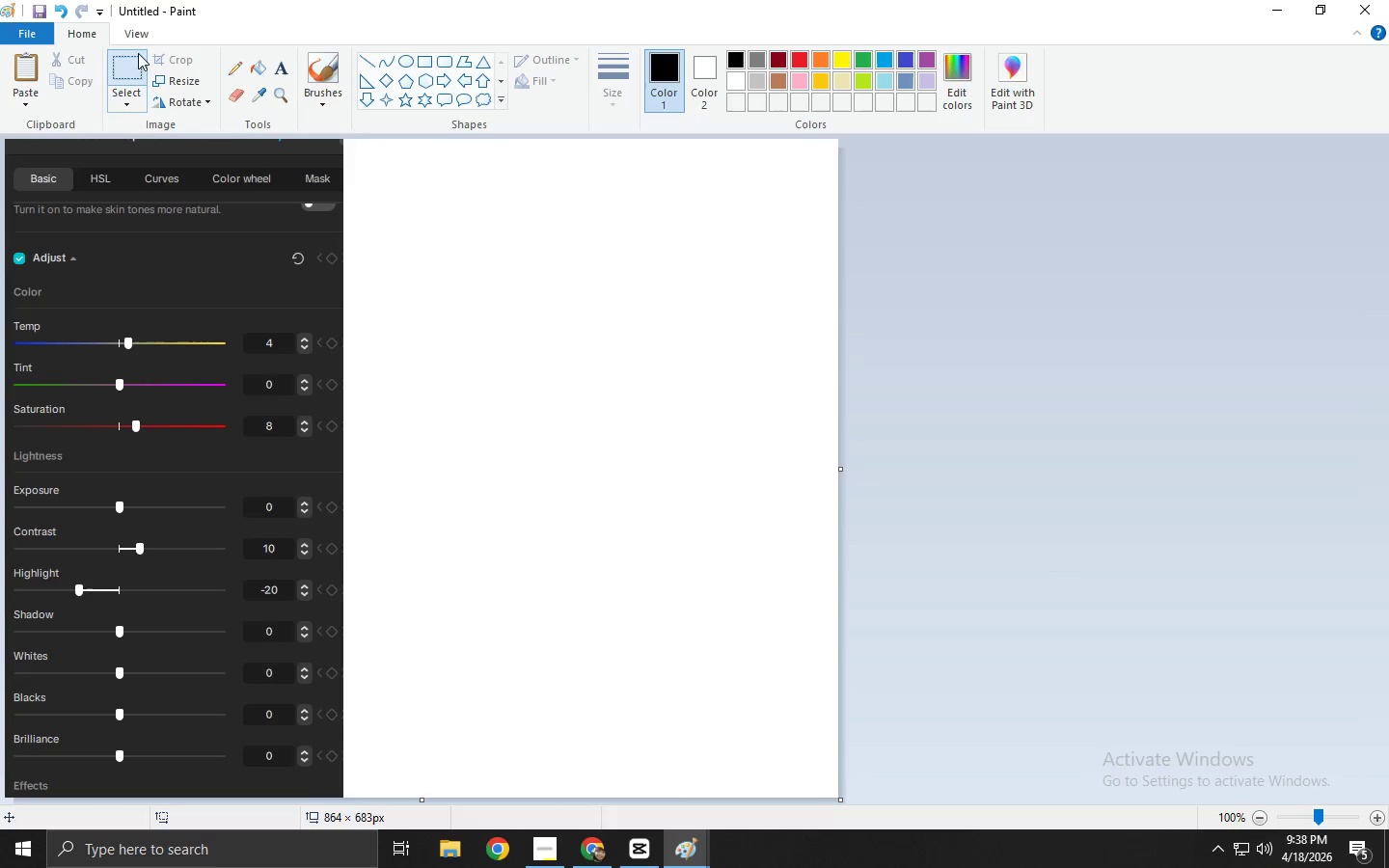 
left_click([46, 38])
 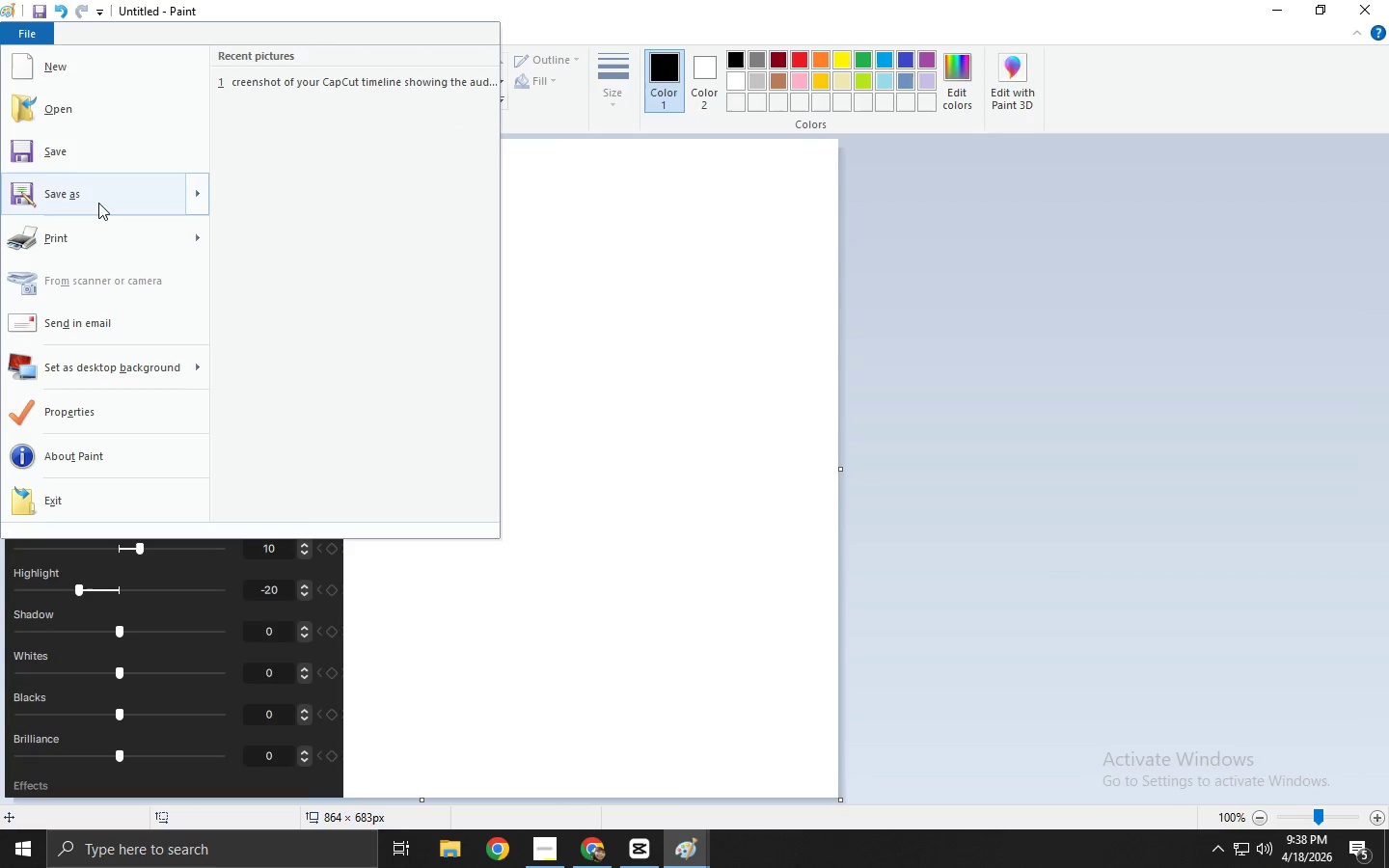 
left_click([98, 203])
 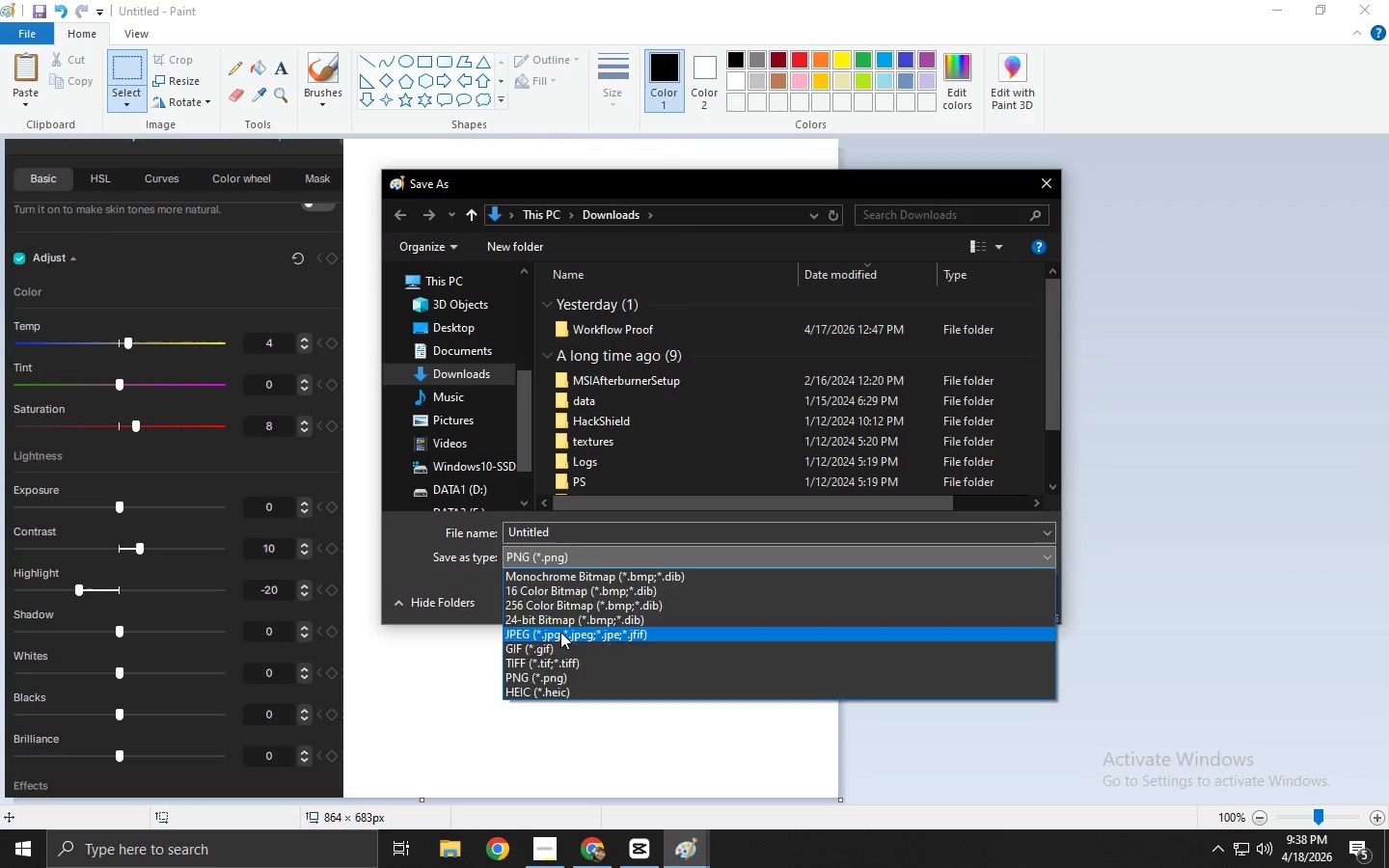 
triple_click([574, 532])
 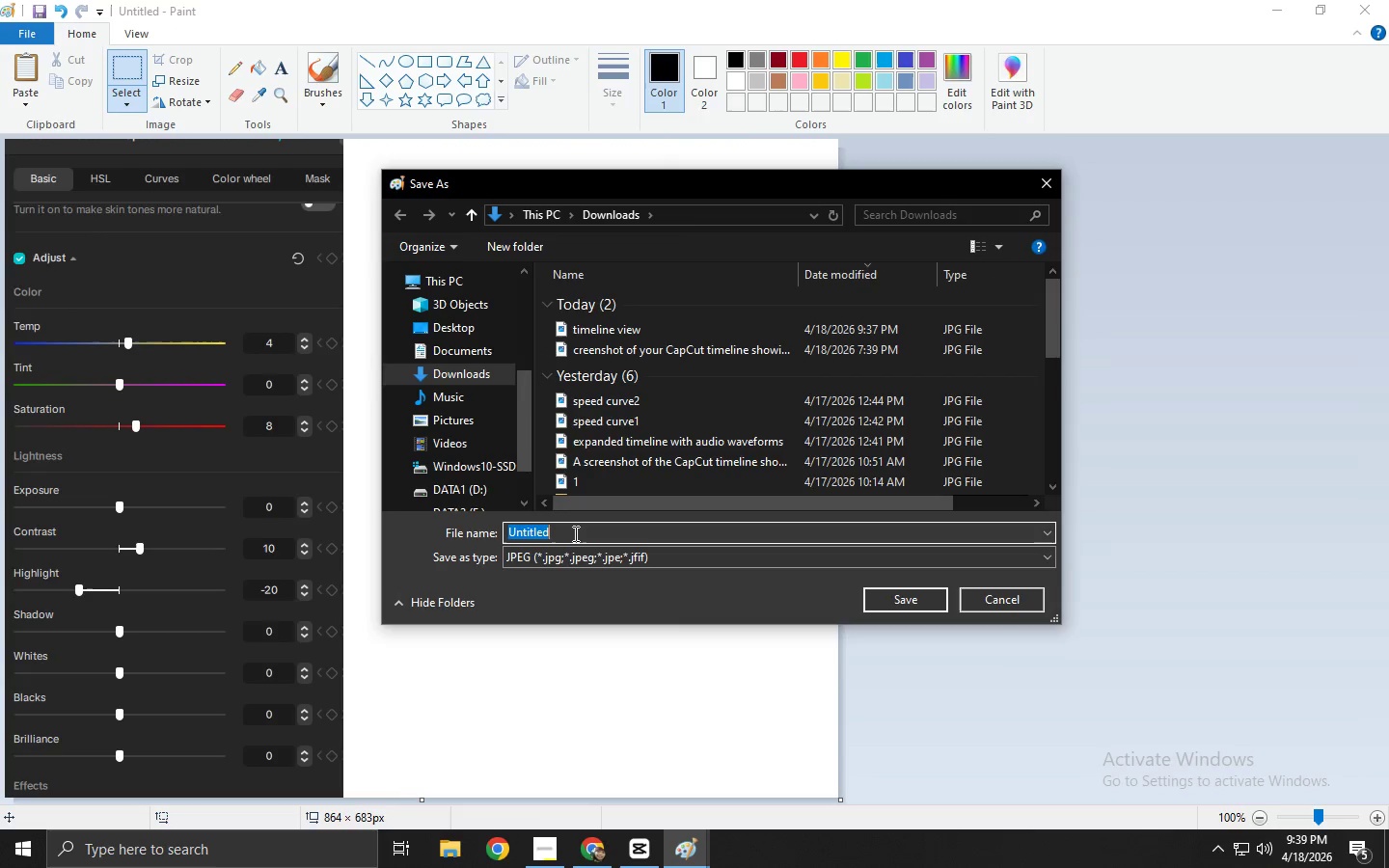 
wait(6.02)
 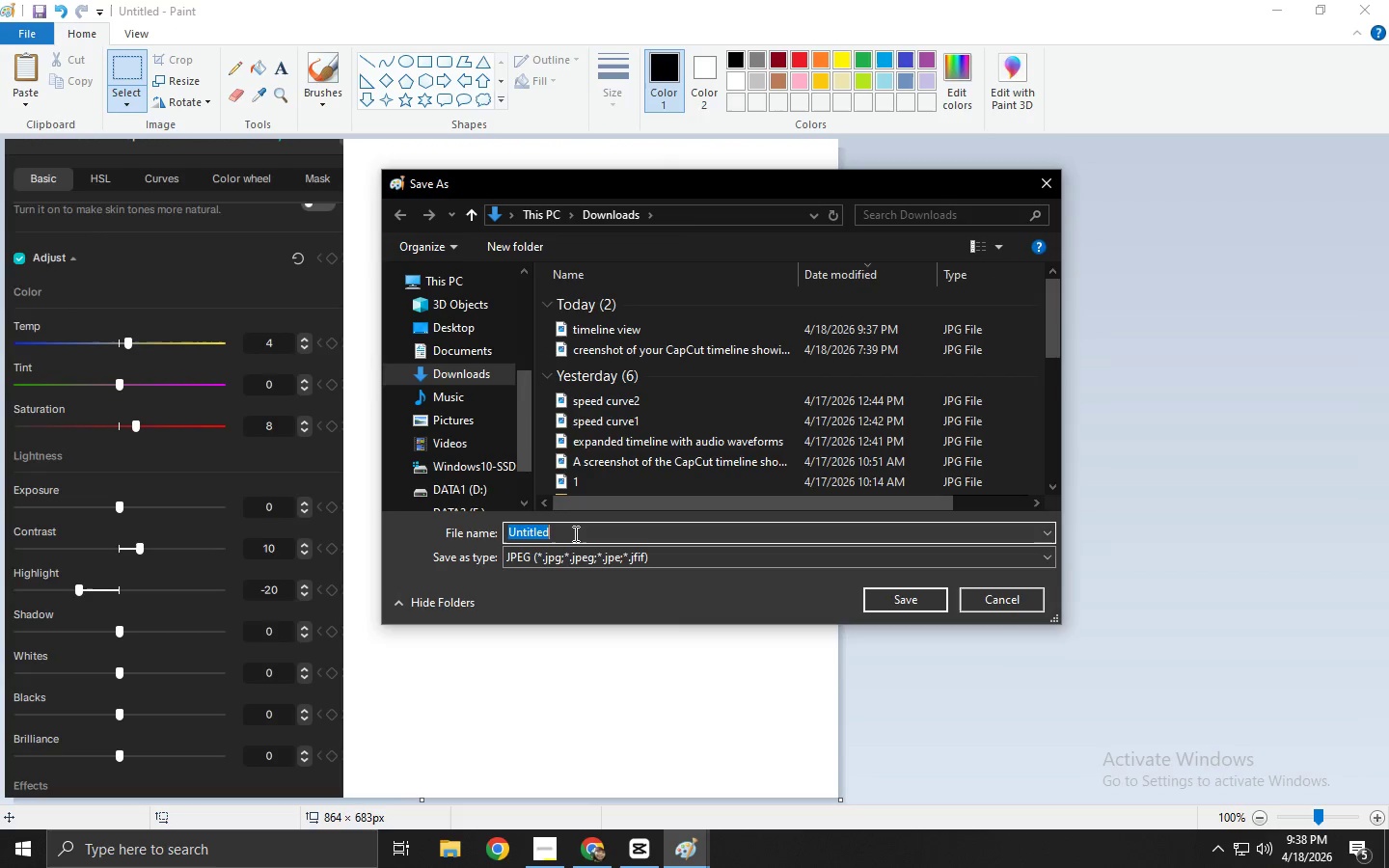 
type(adjustment)
 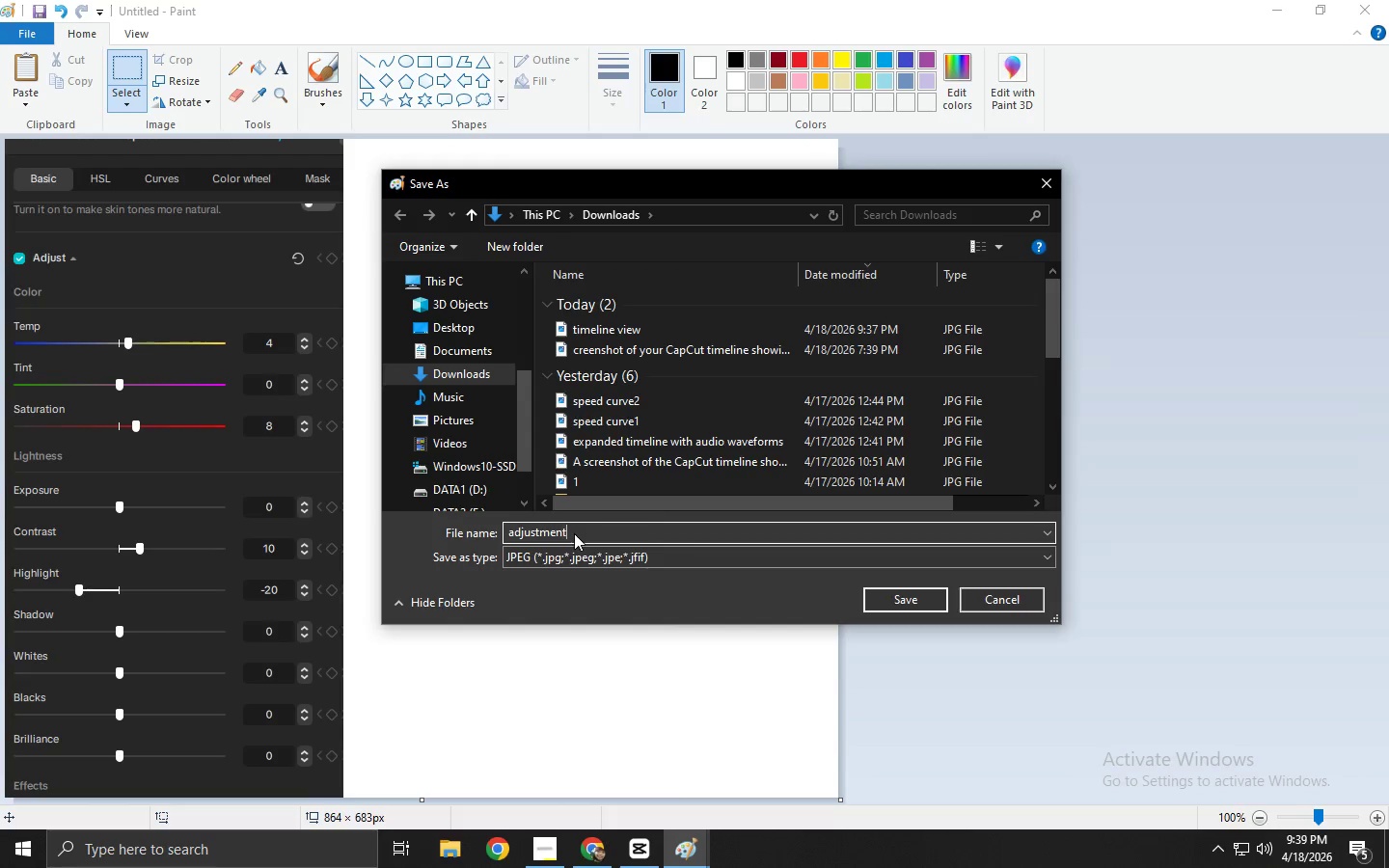 
key(Enter)
 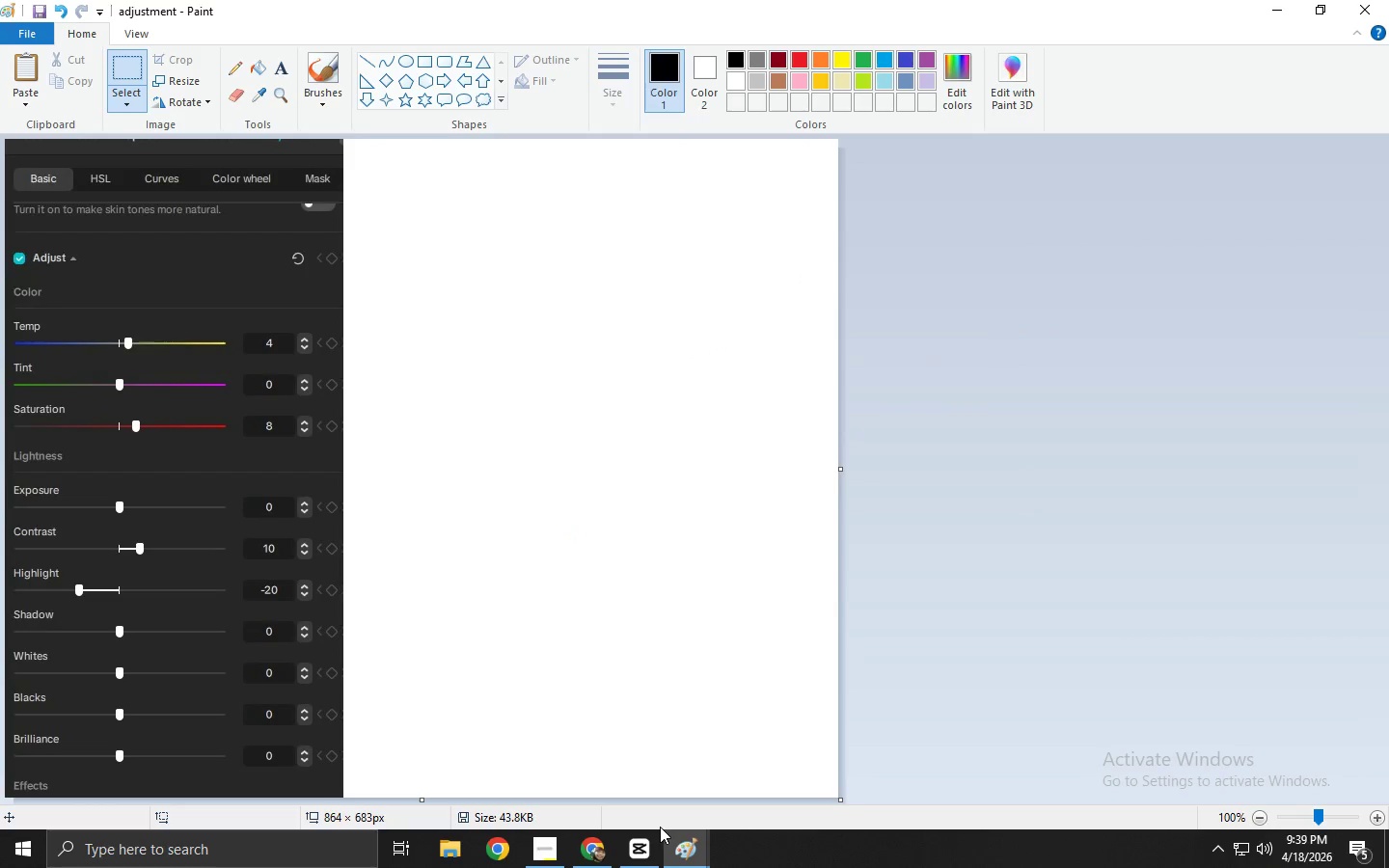 
wait(6.33)
 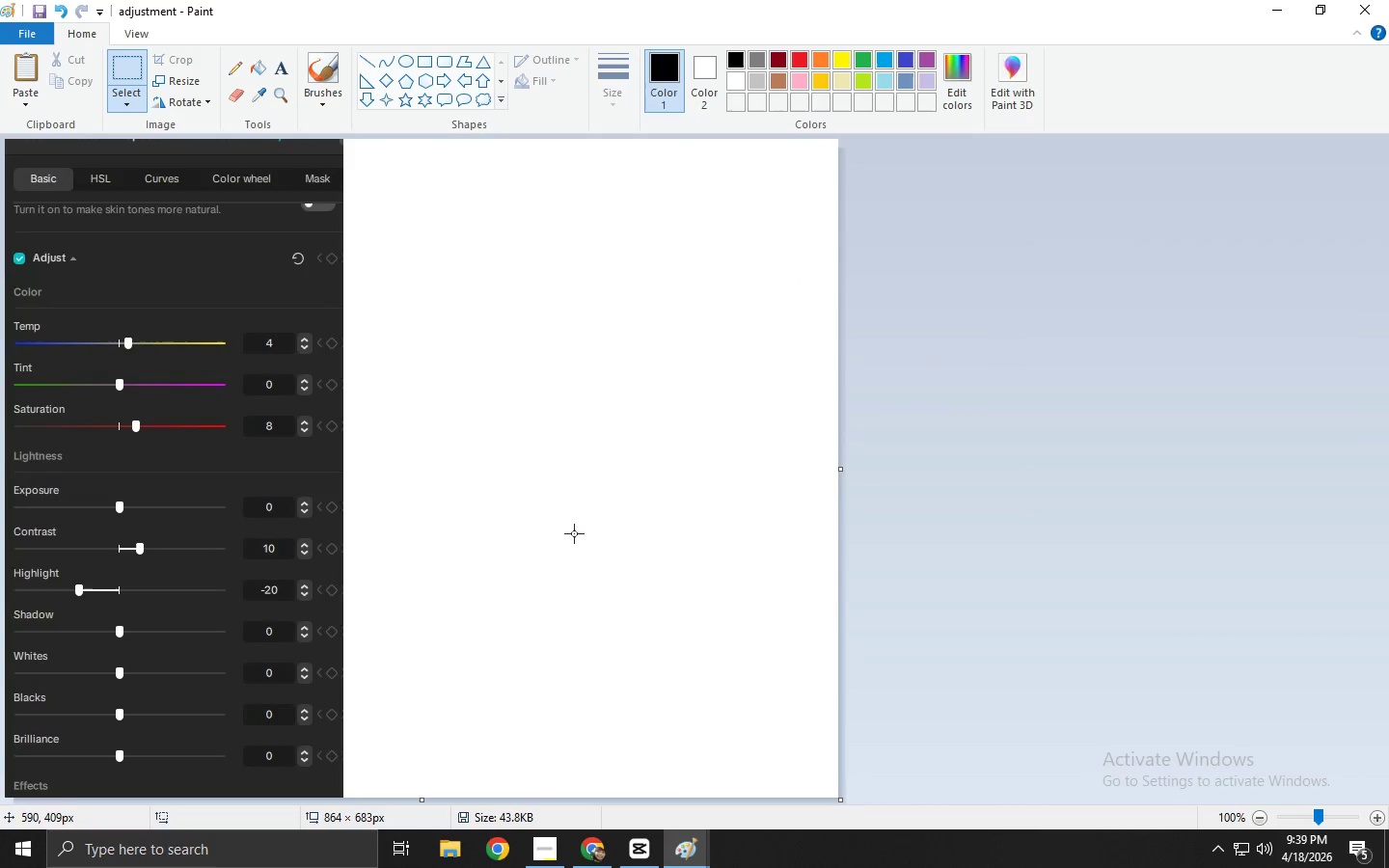 
left_click([641, 848])
 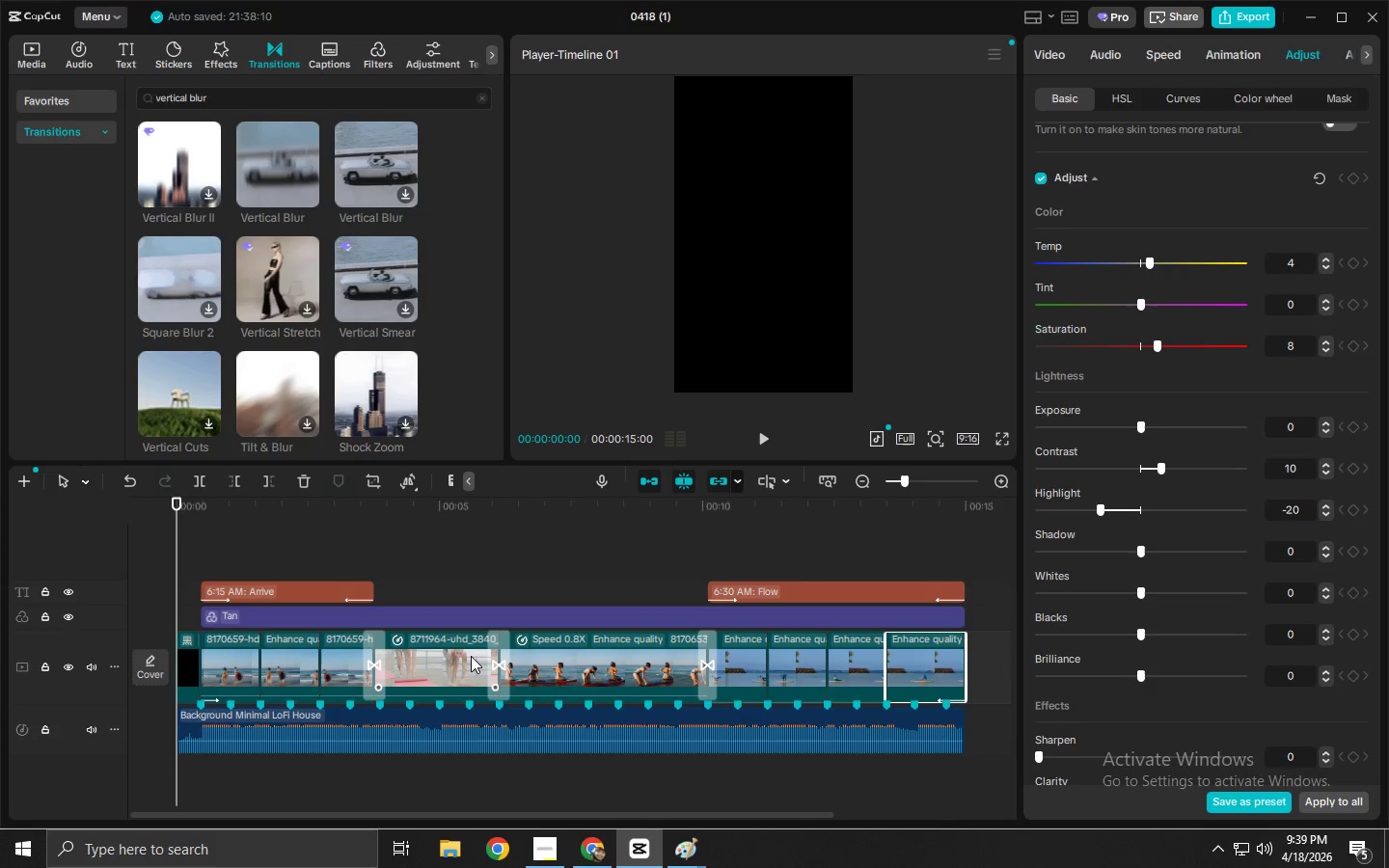 
key(PrintScreen)
 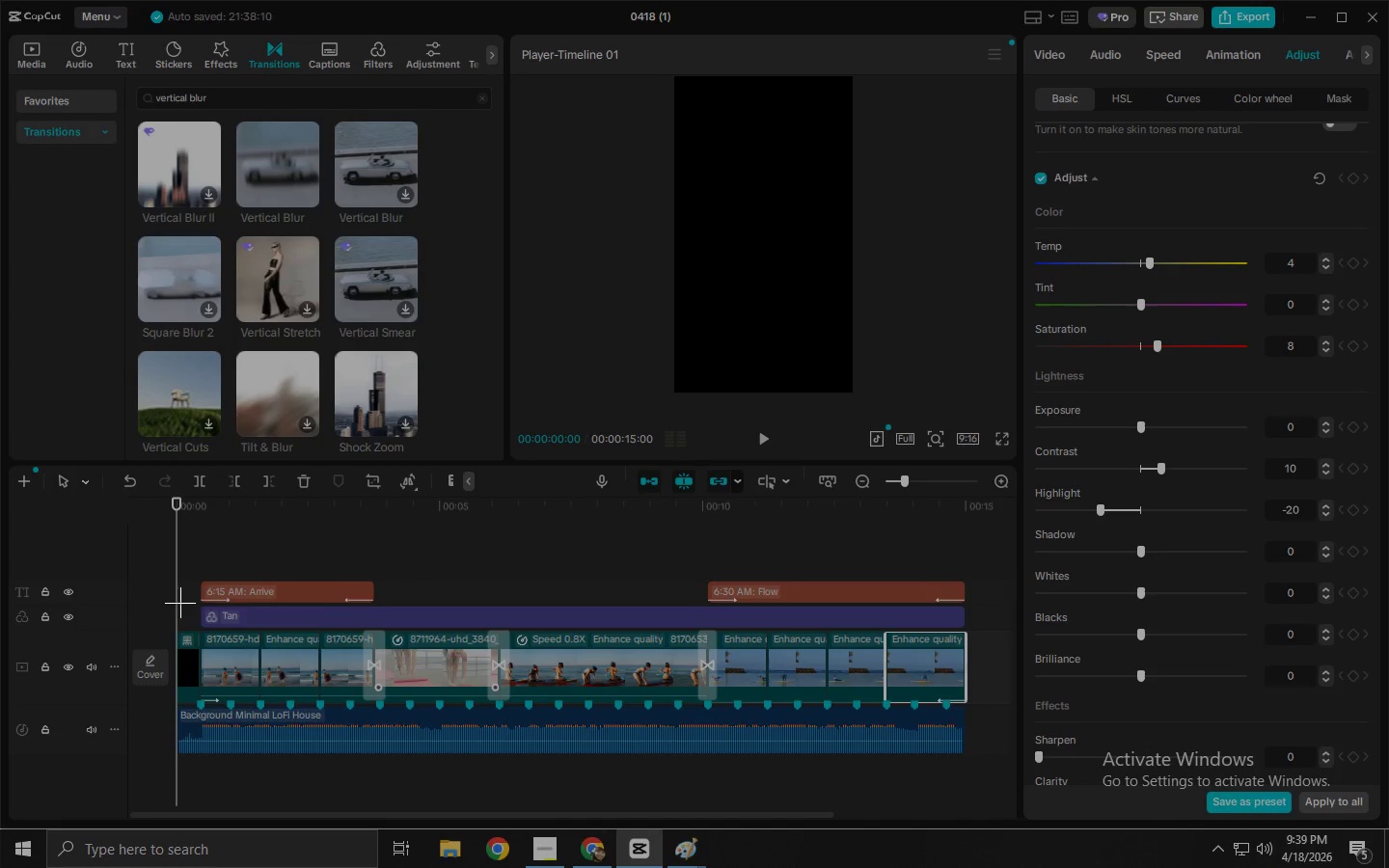 
left_click_drag(start_coordinate=[175, 601], to_coordinate=[974, 713])
 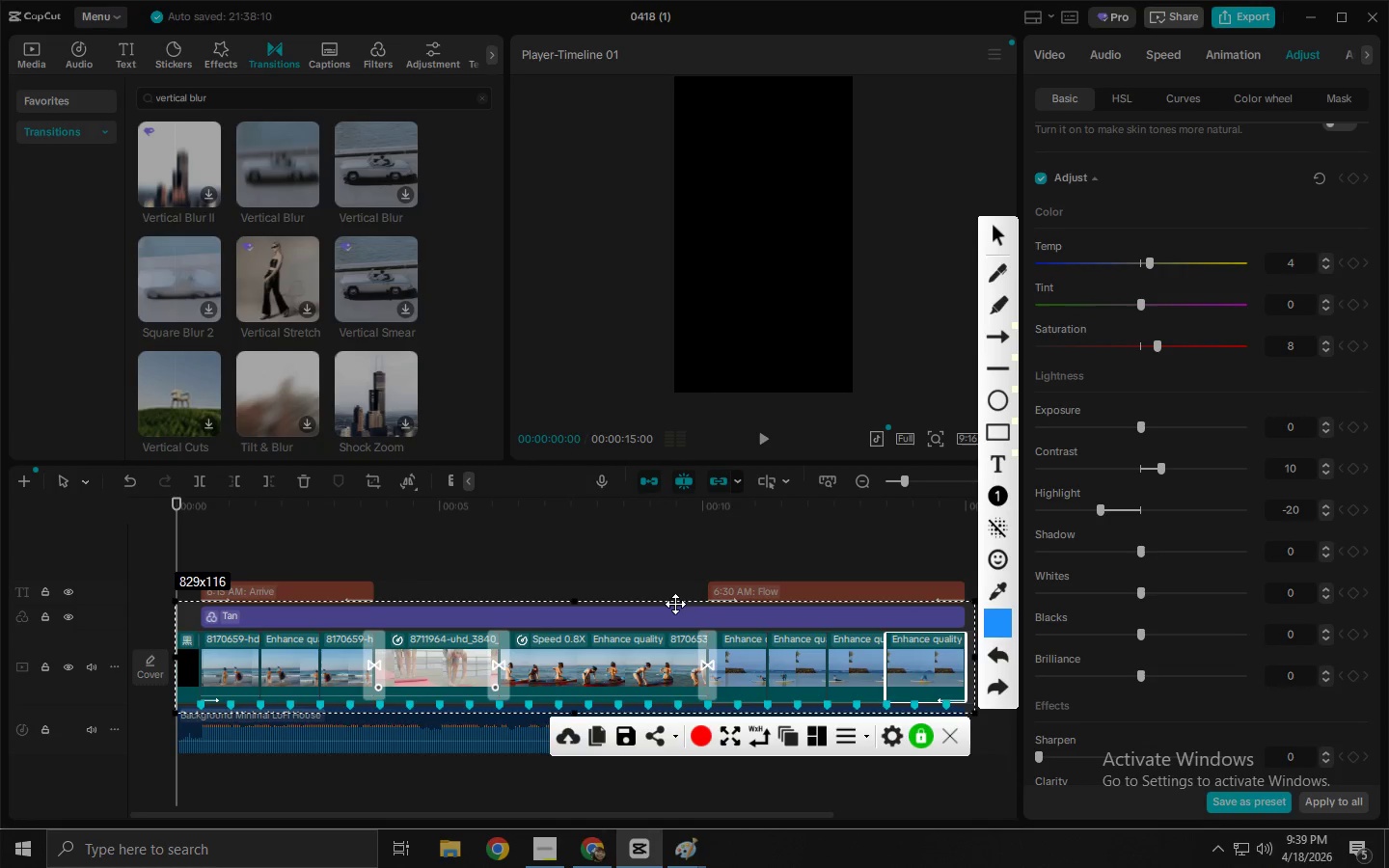 
key(Control+ControlLeft)
 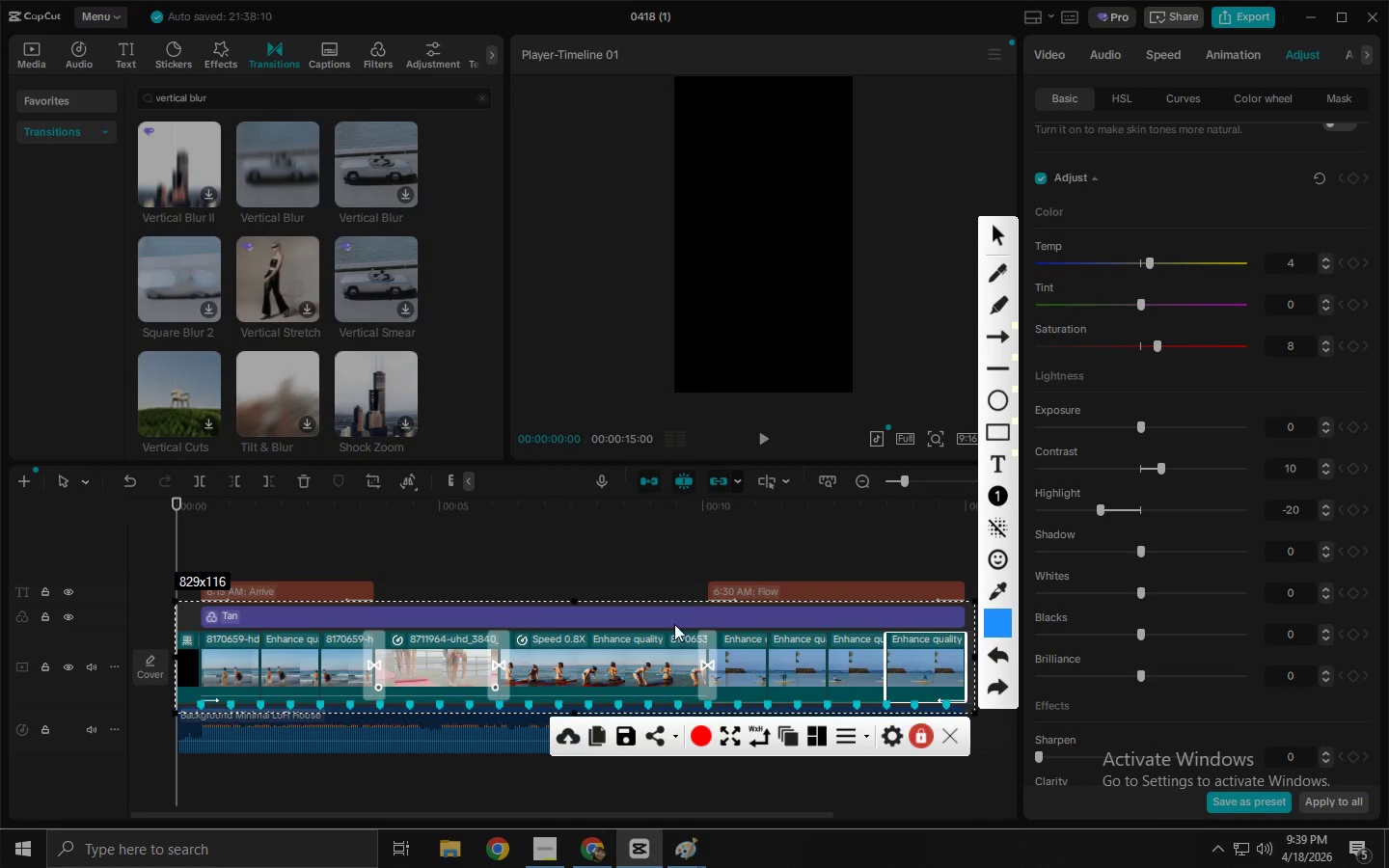 
key(Control+C)
 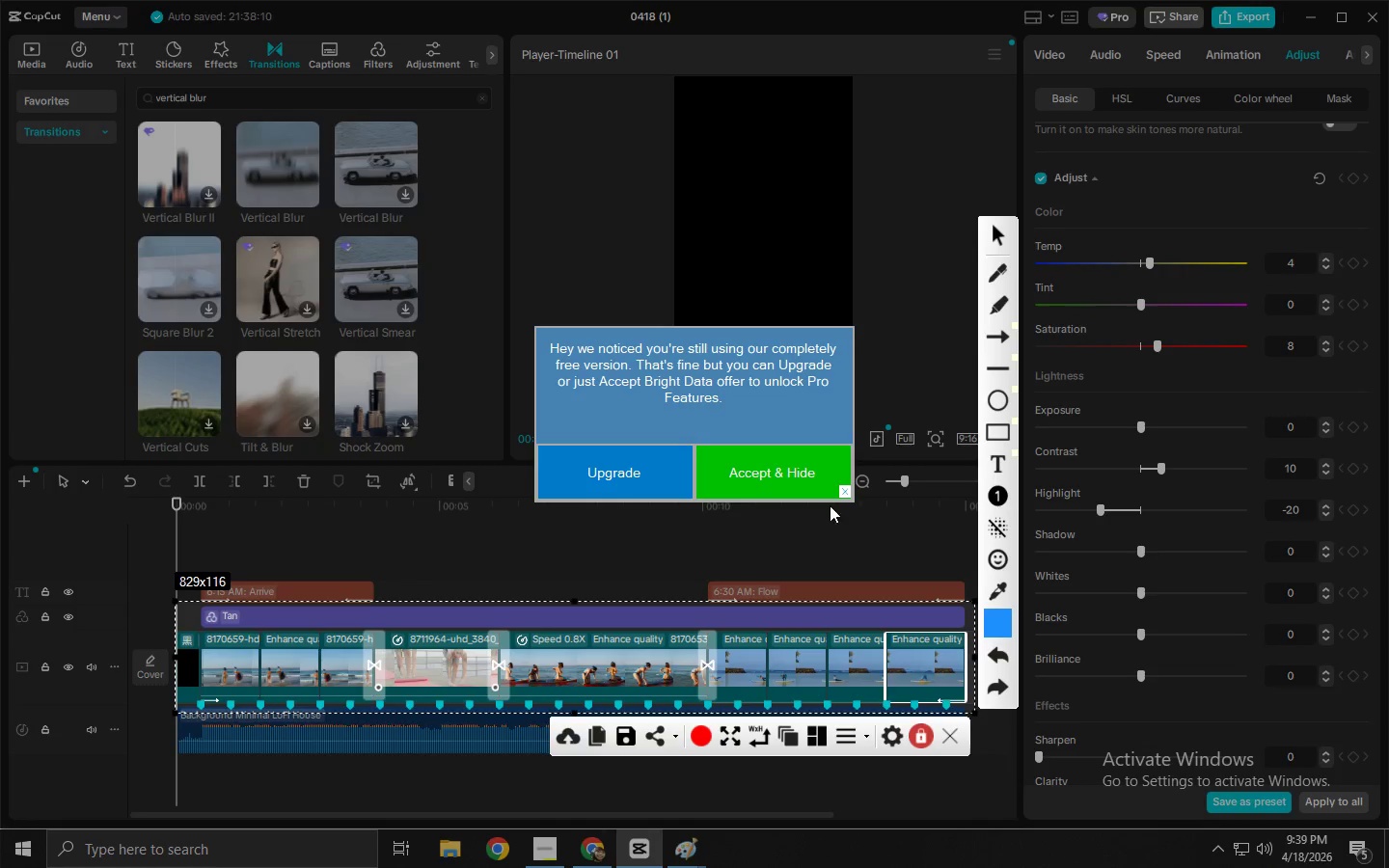 
left_click([843, 492])
 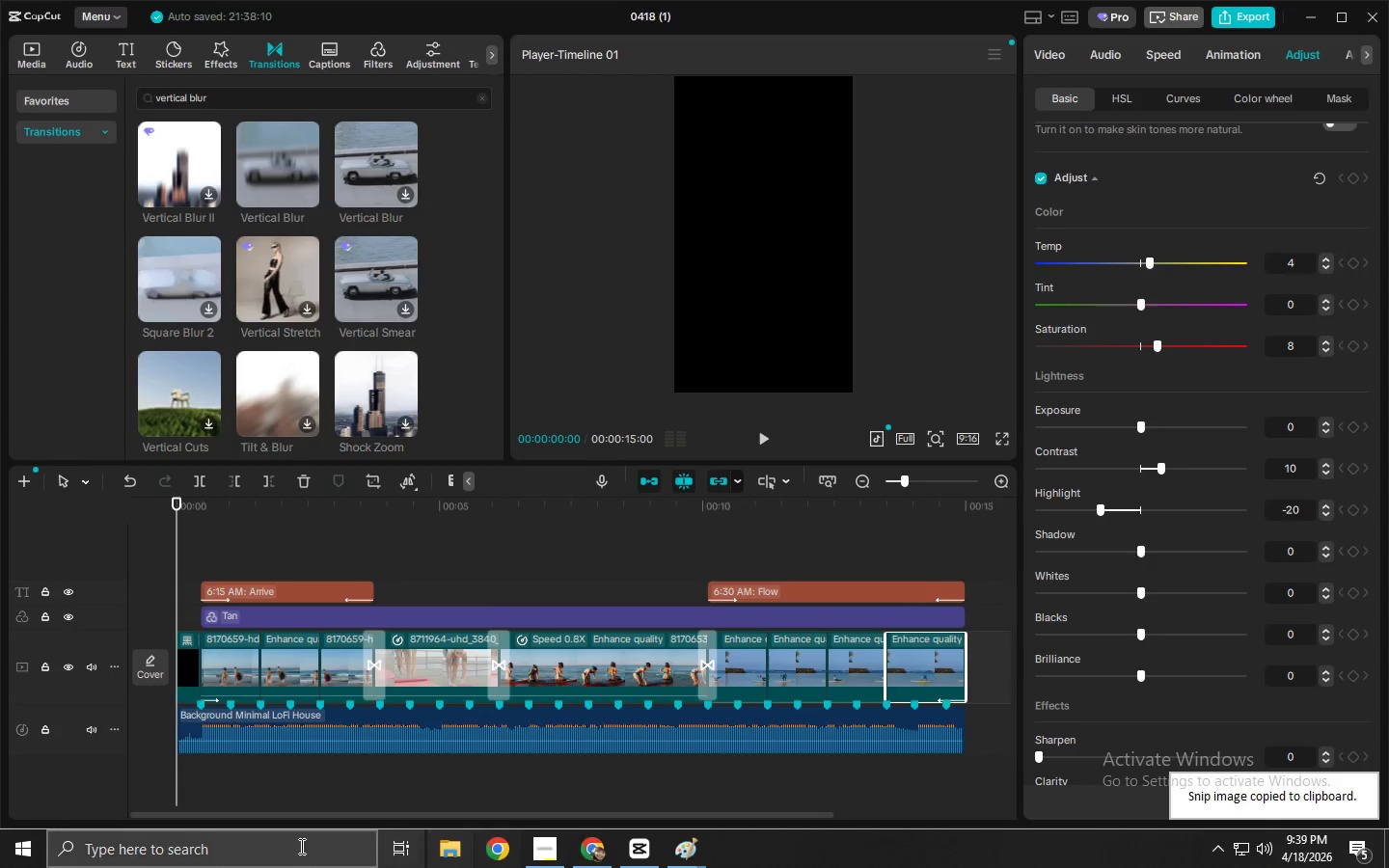 
left_click([152, 848])
 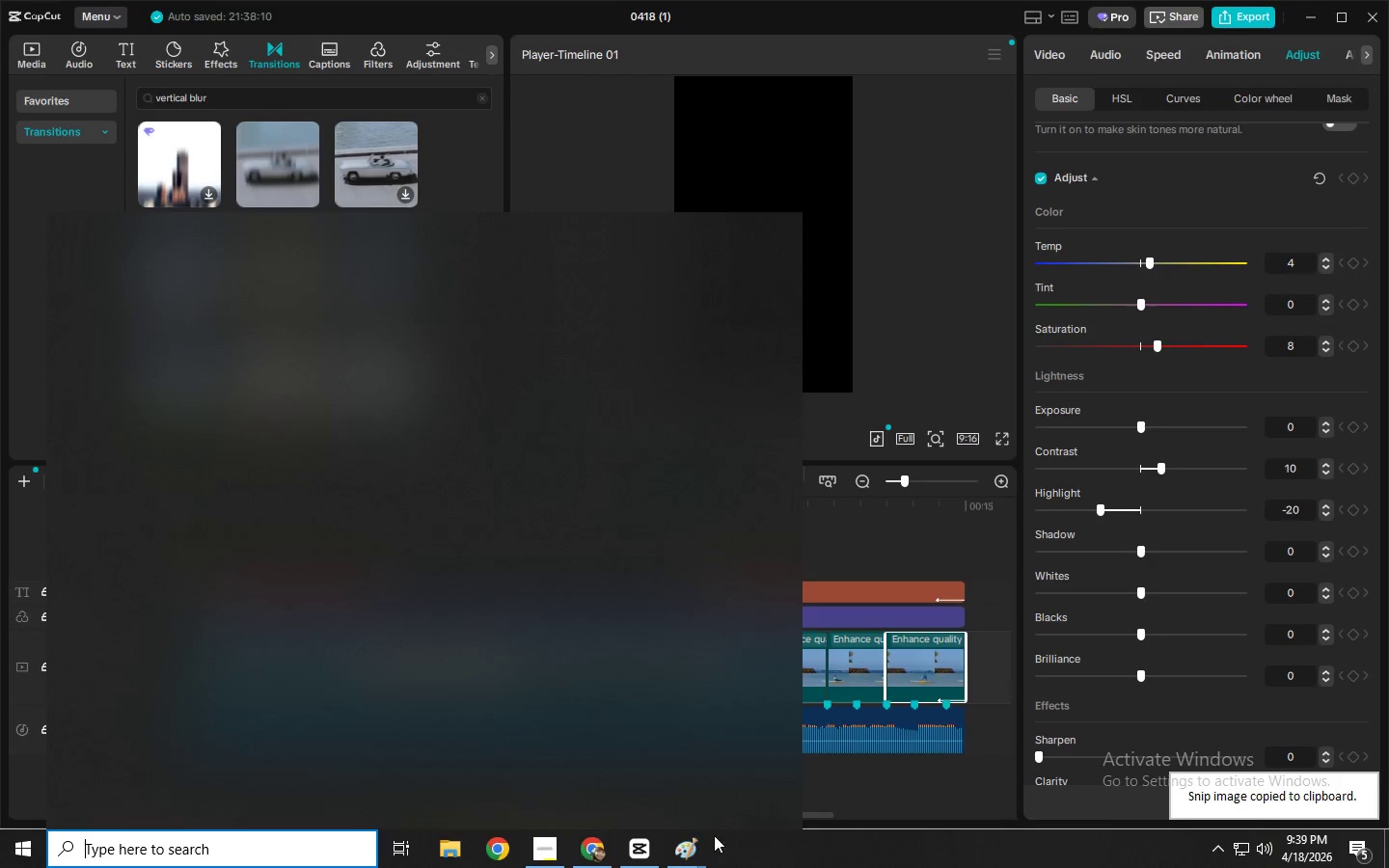 
left_click([681, 854])
 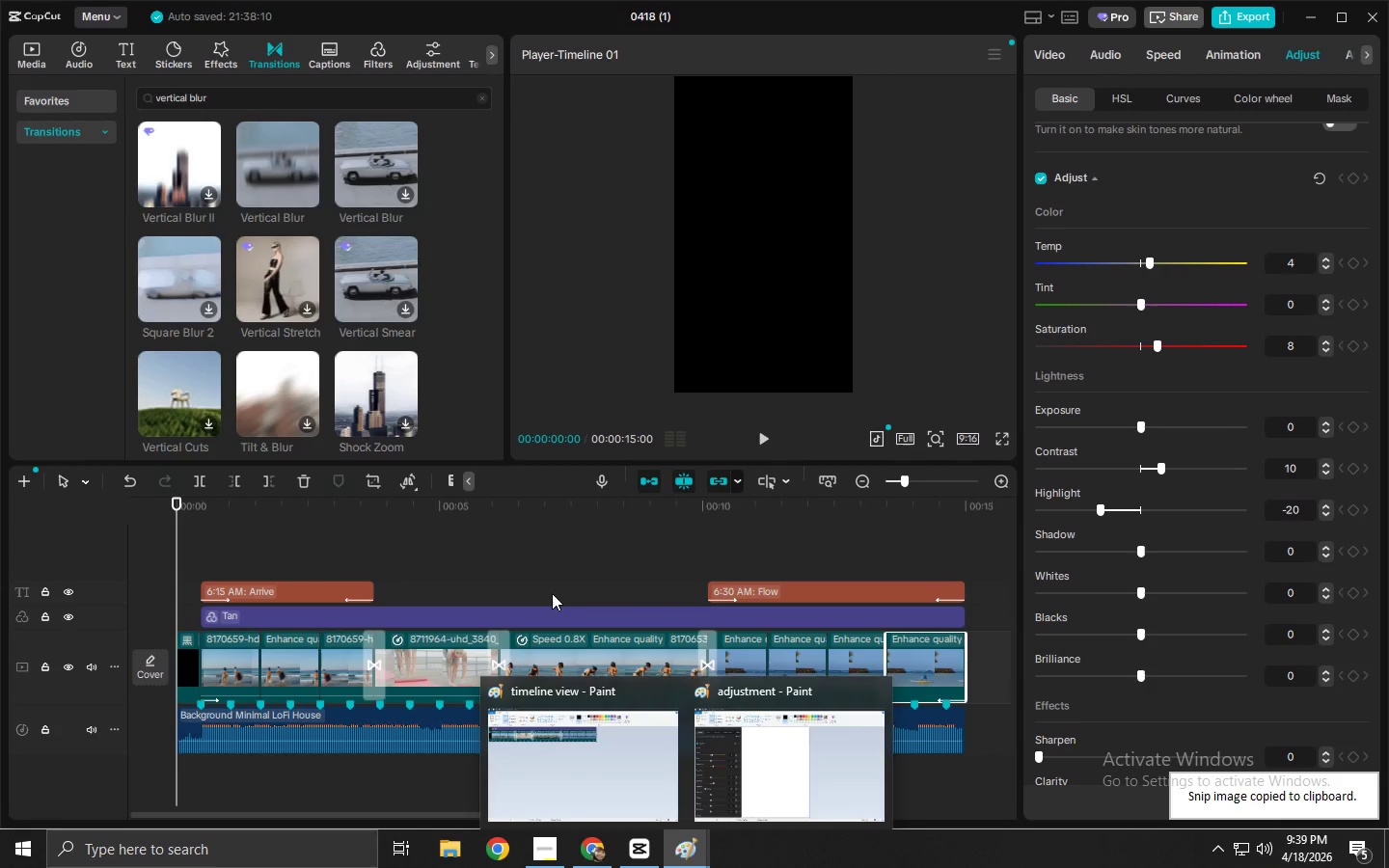 
left_click([630, 775])
 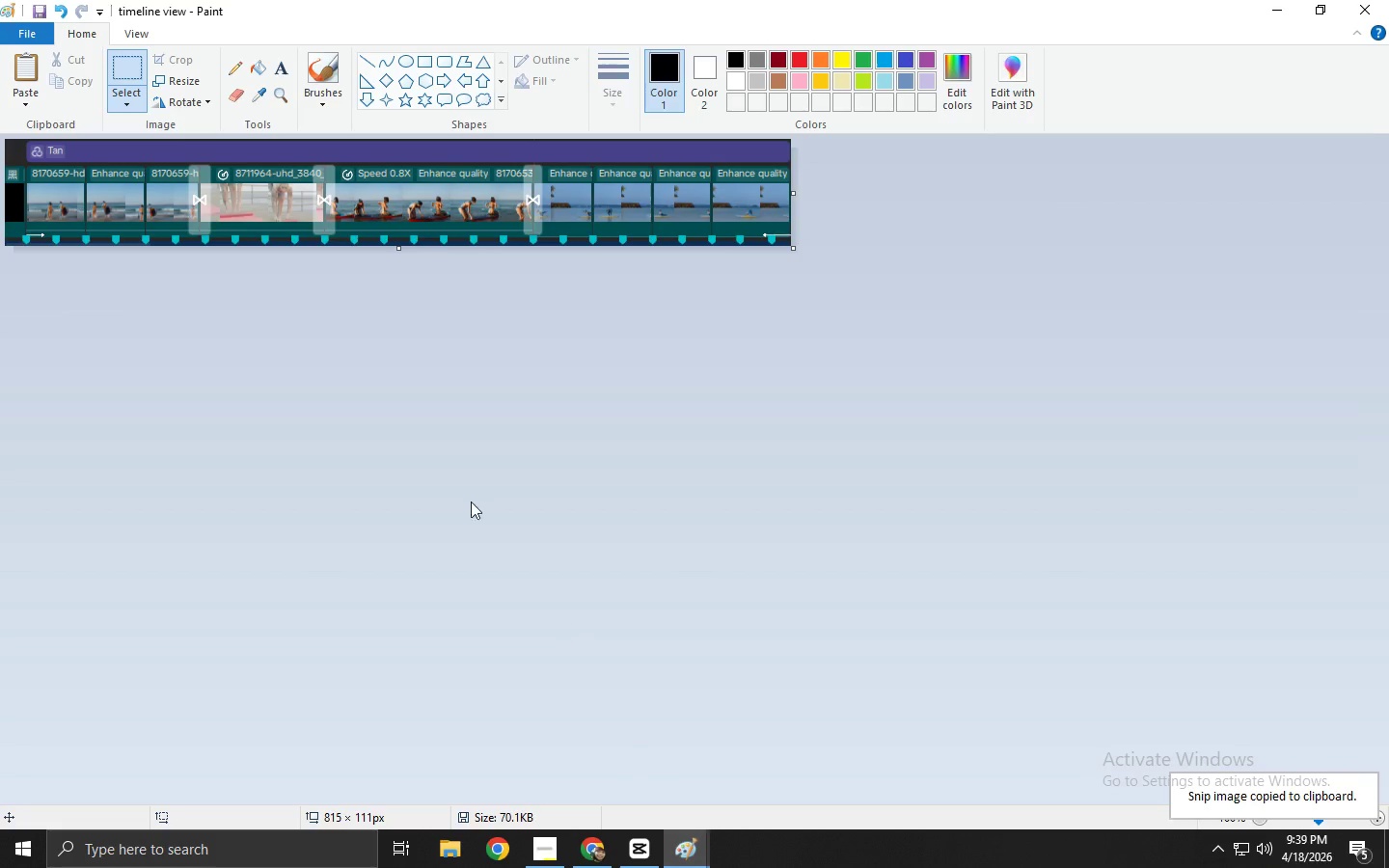 
key(Control+ControlLeft)
 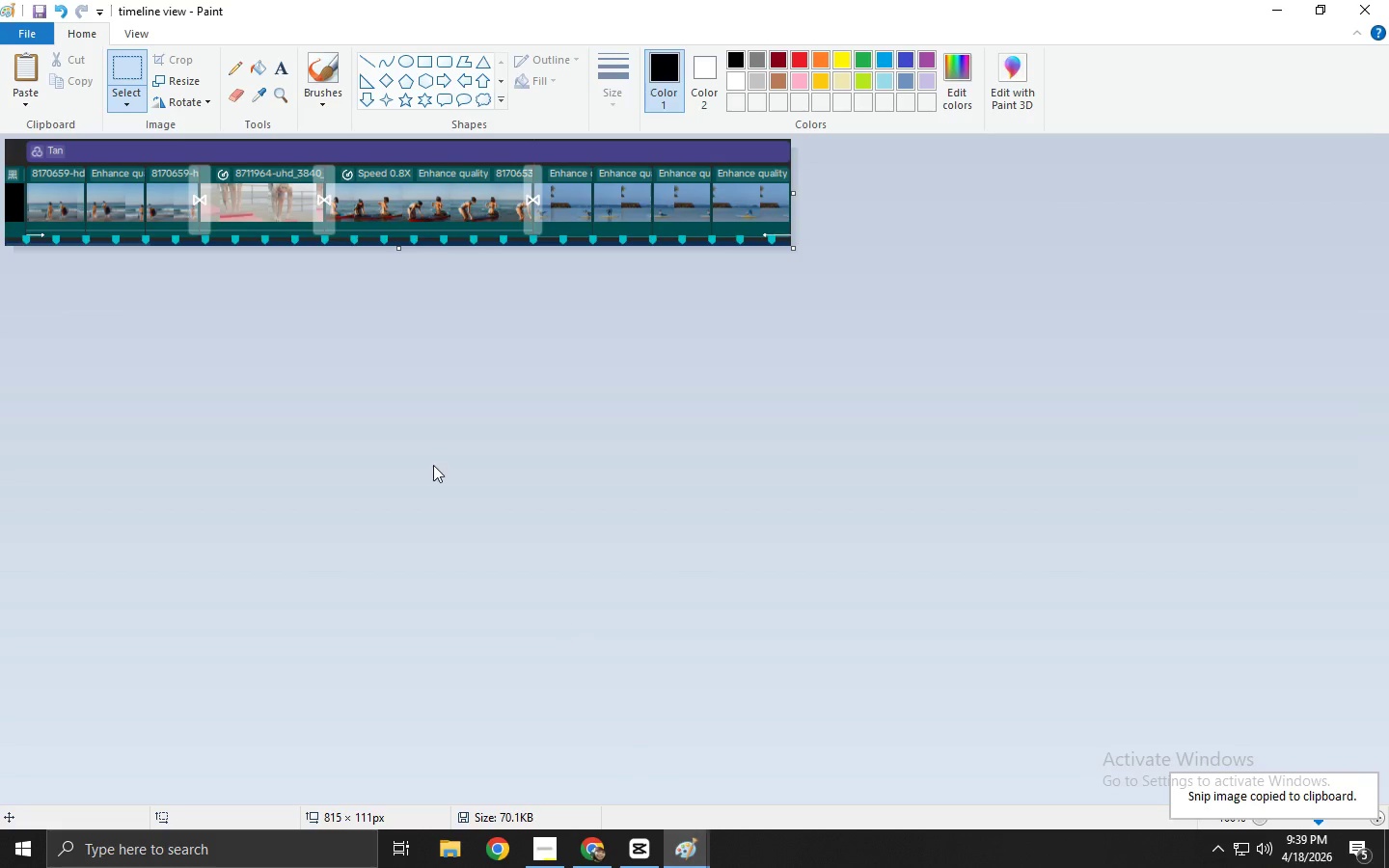 
key(Control+V)
 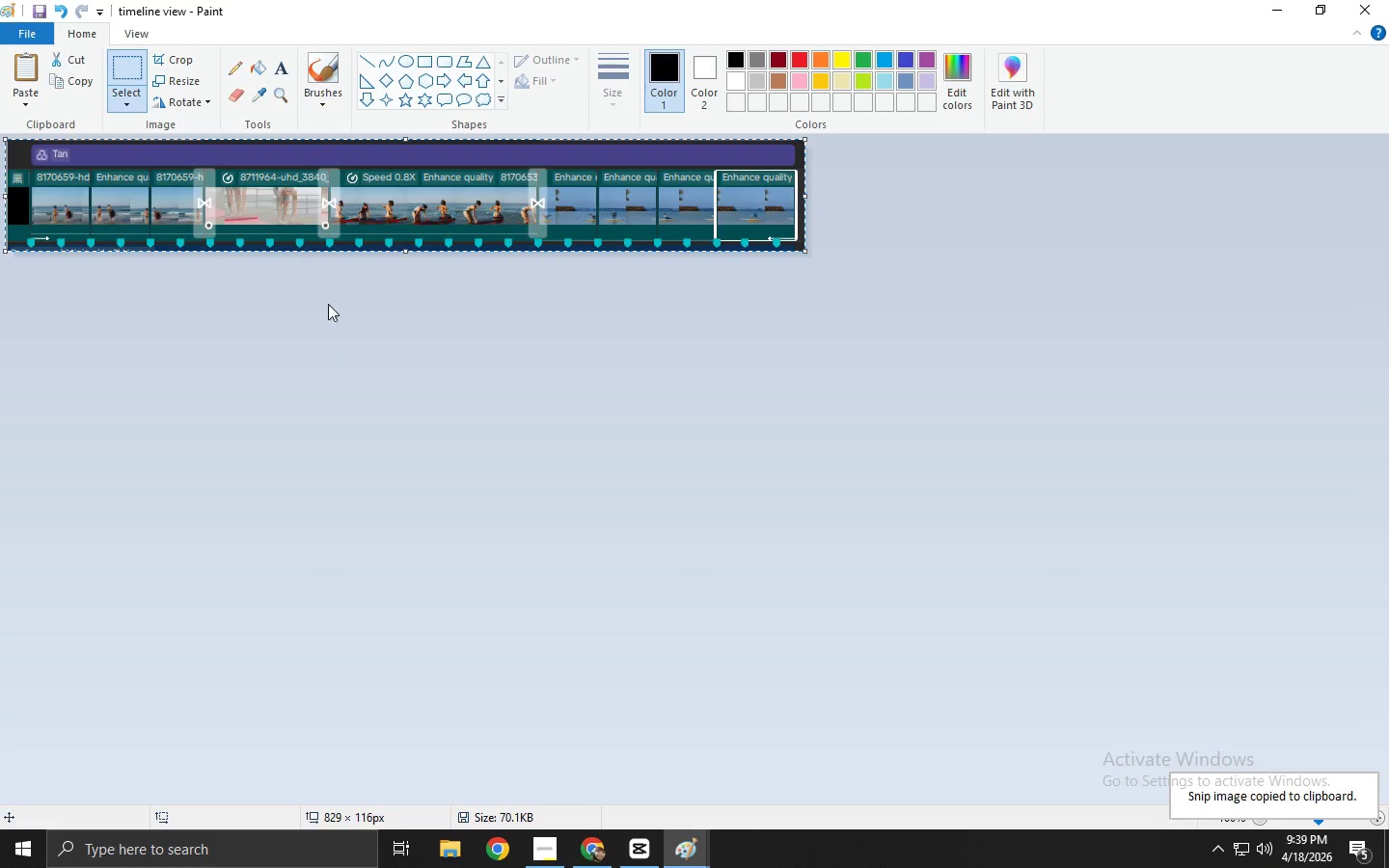 
key(Control+ControlLeft)
 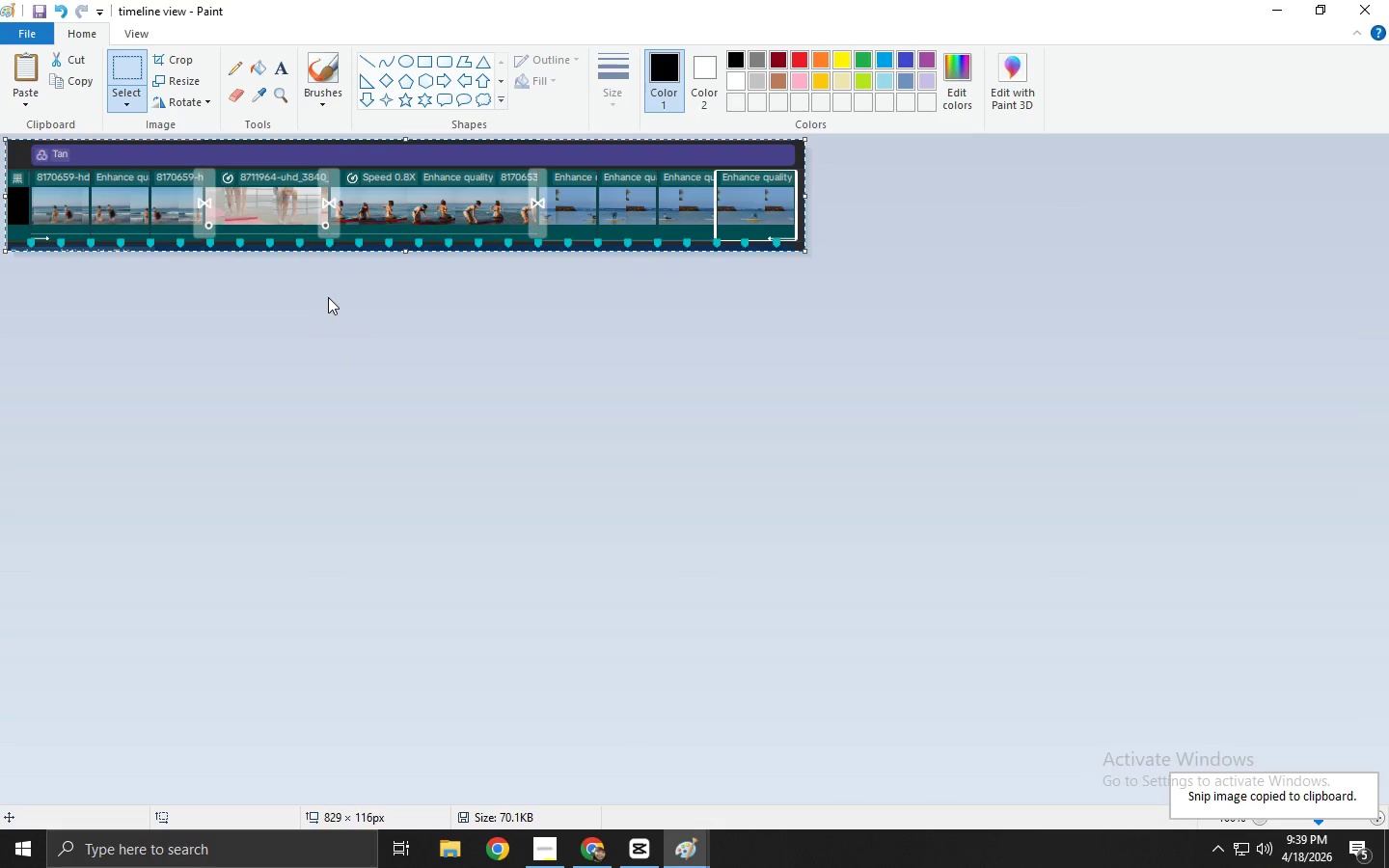 
key(Control+V)